 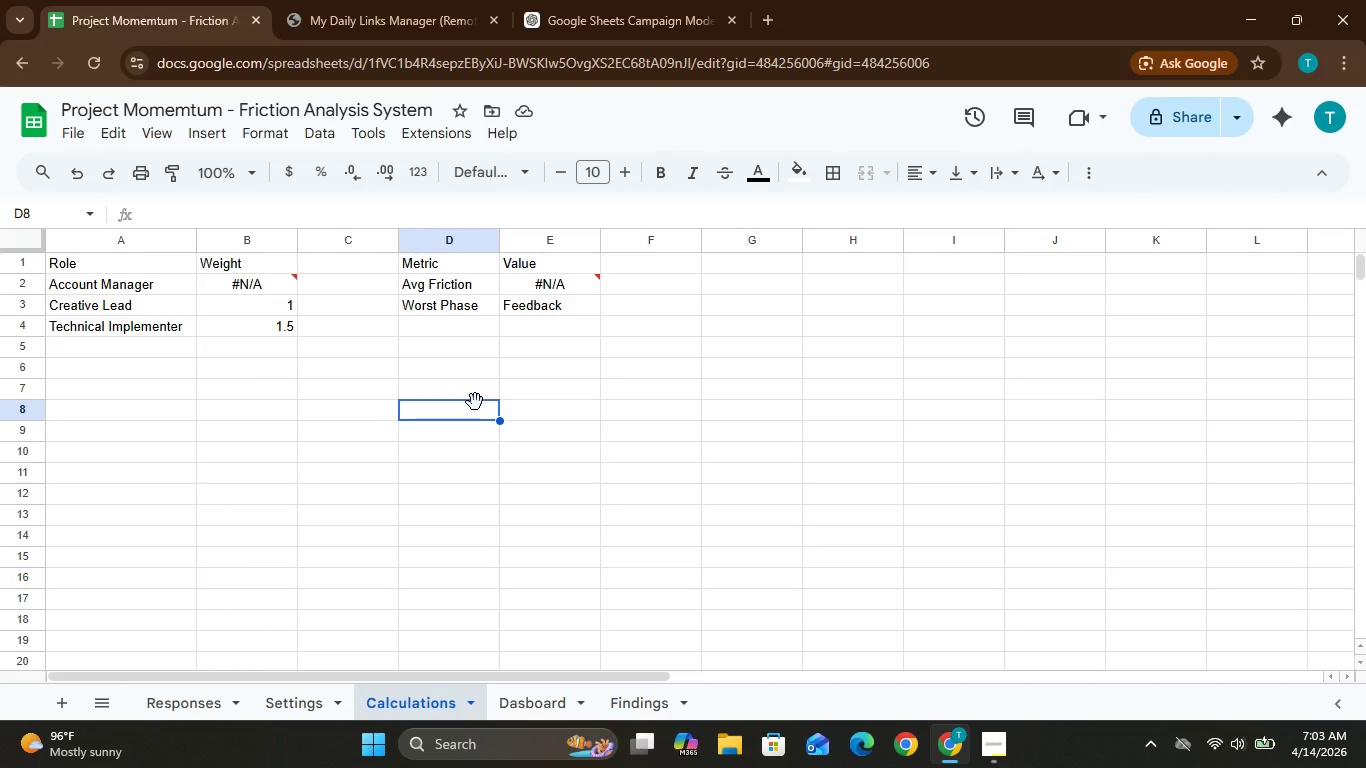 
left_click([271, 290])
 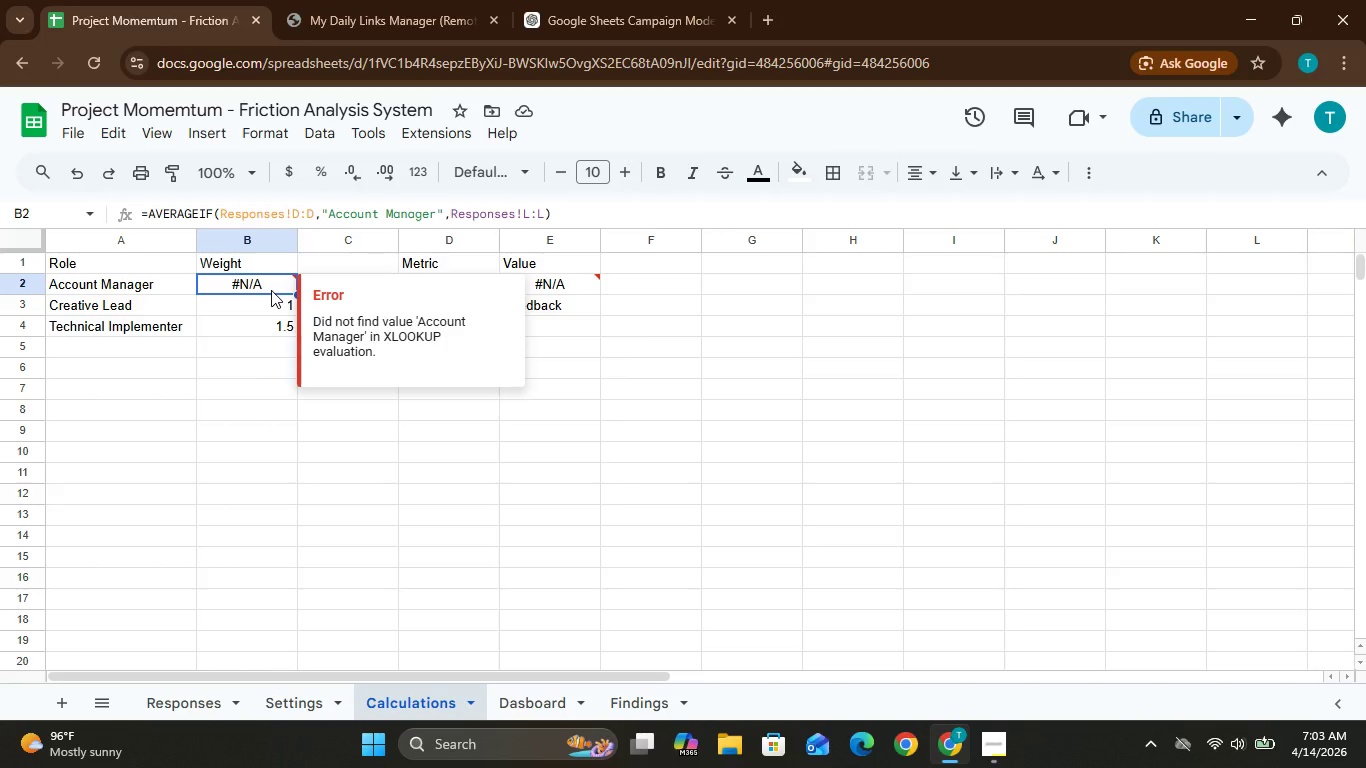 
key(Backspace)
 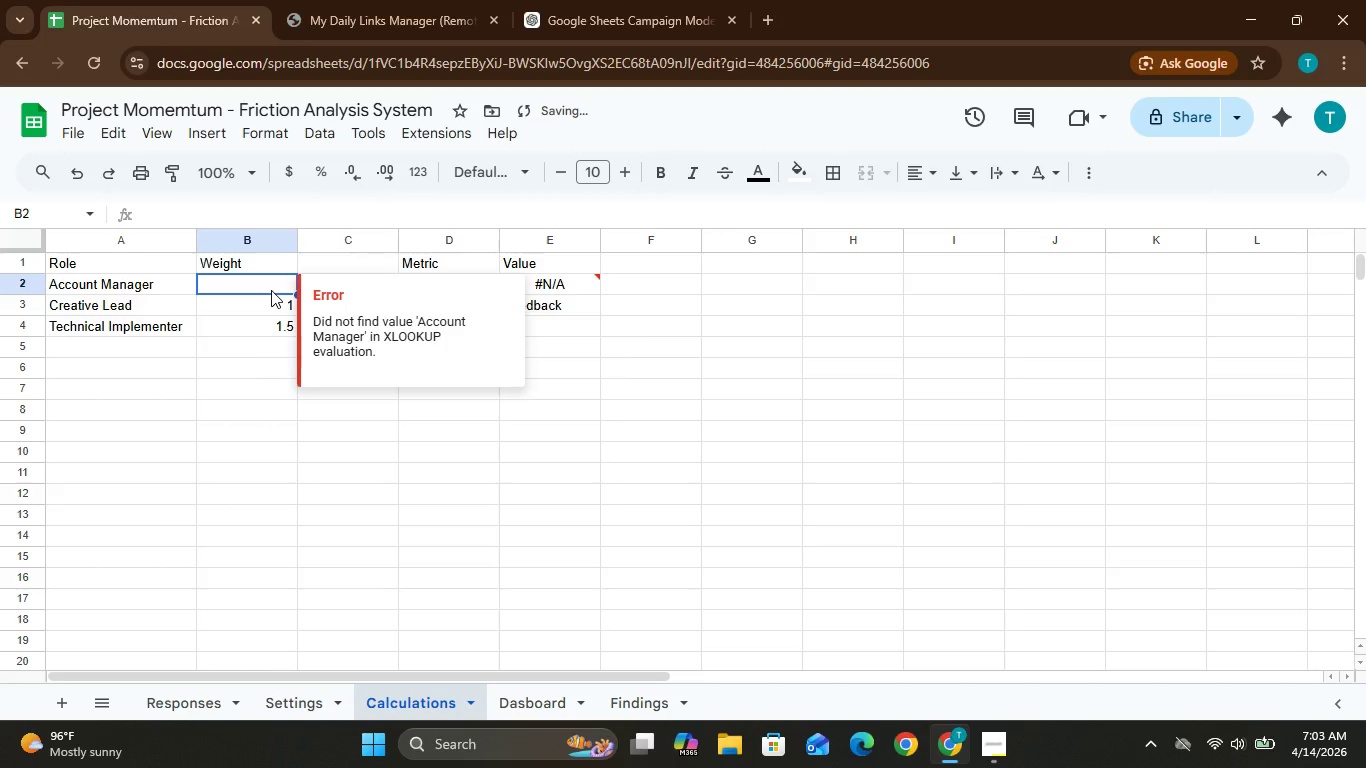 
key(1)
 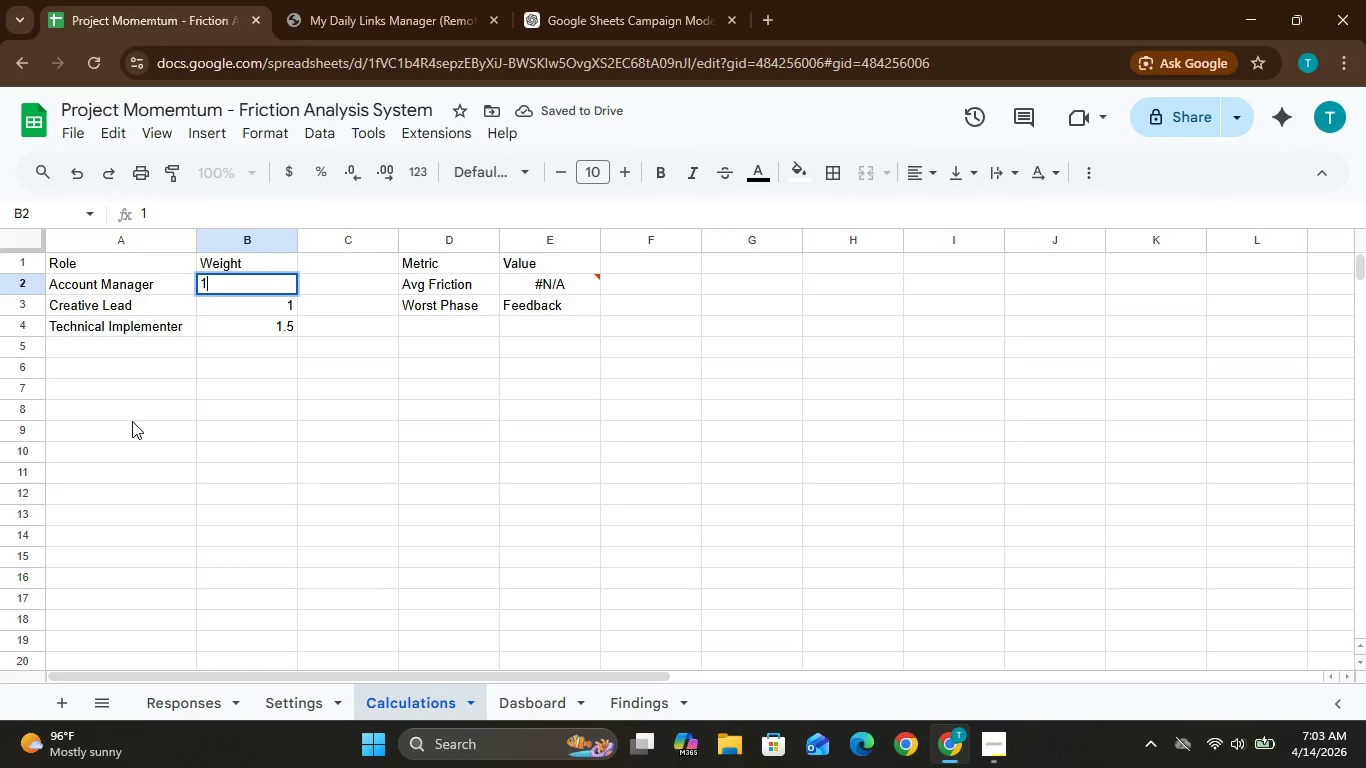 
left_click([127, 407])
 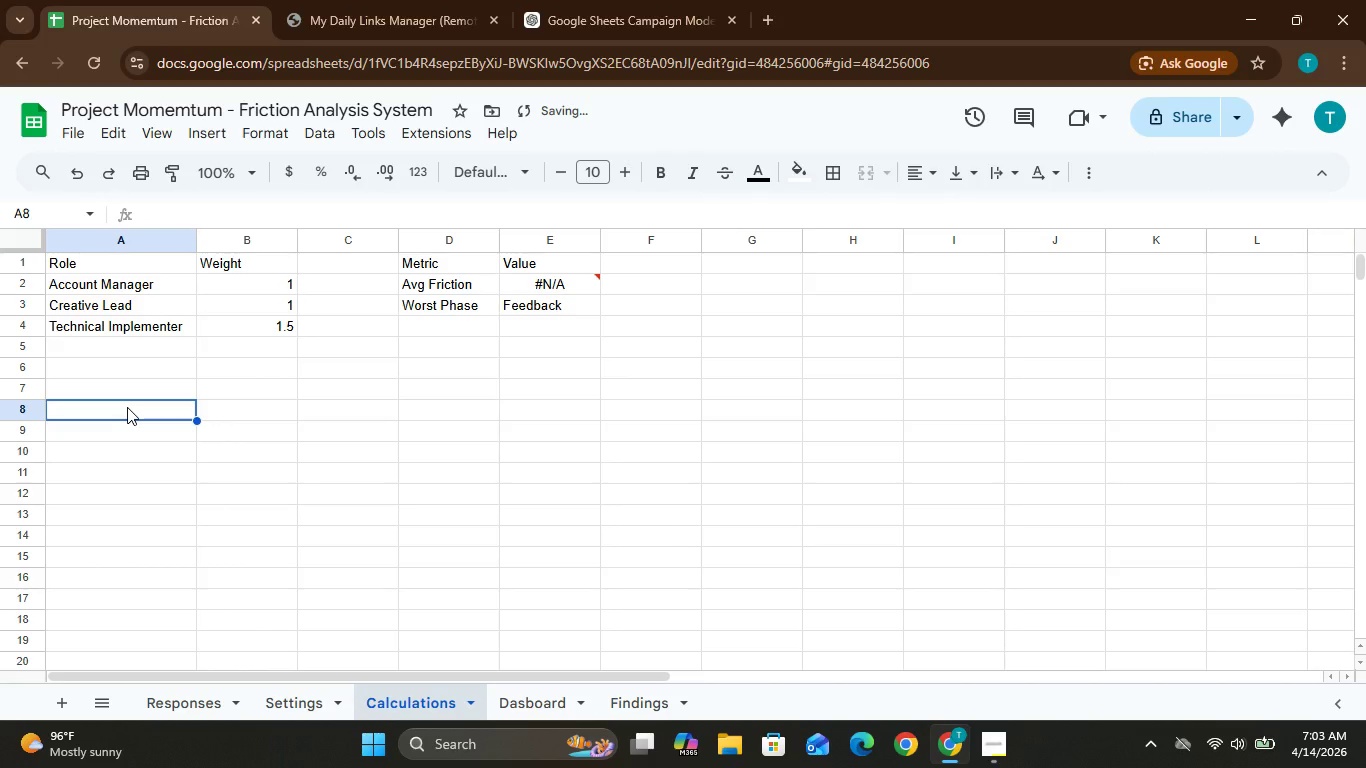 
type(Phase)
 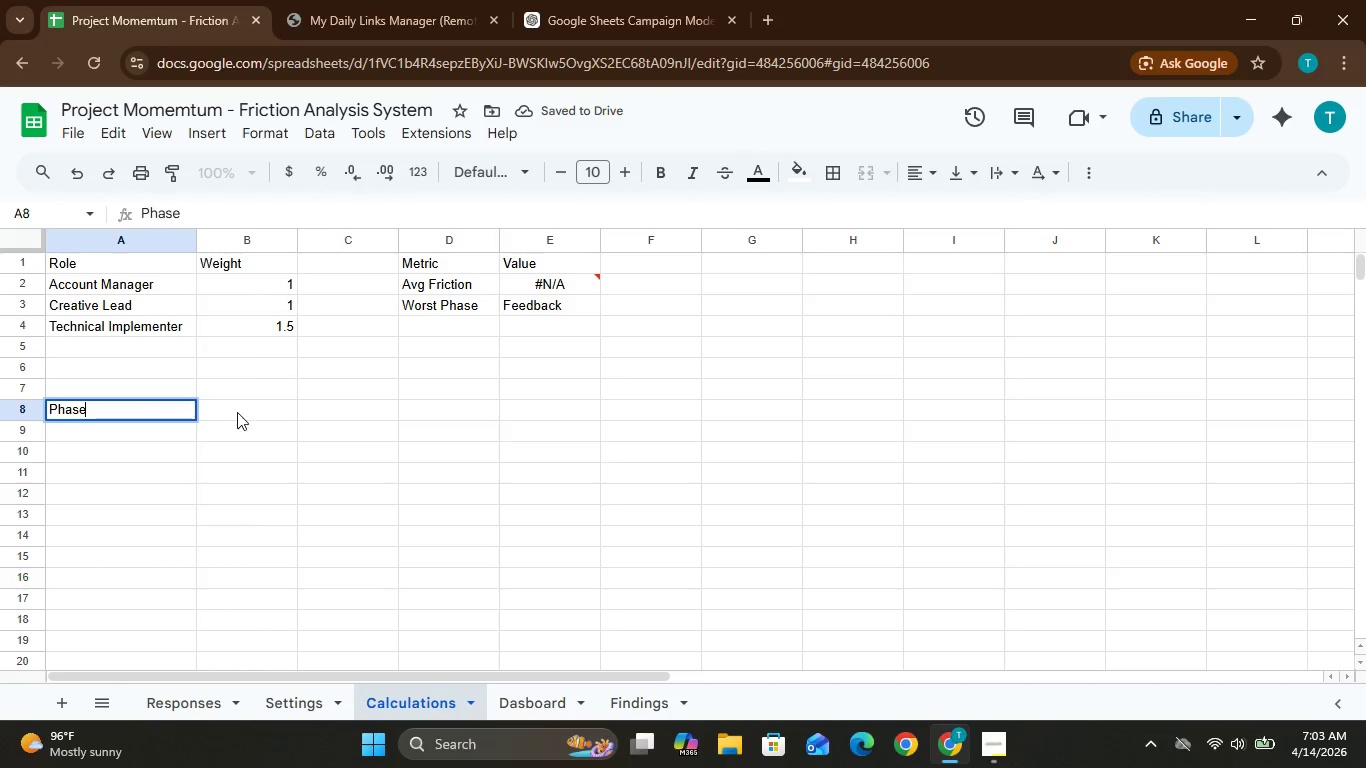 
left_click([245, 407])
 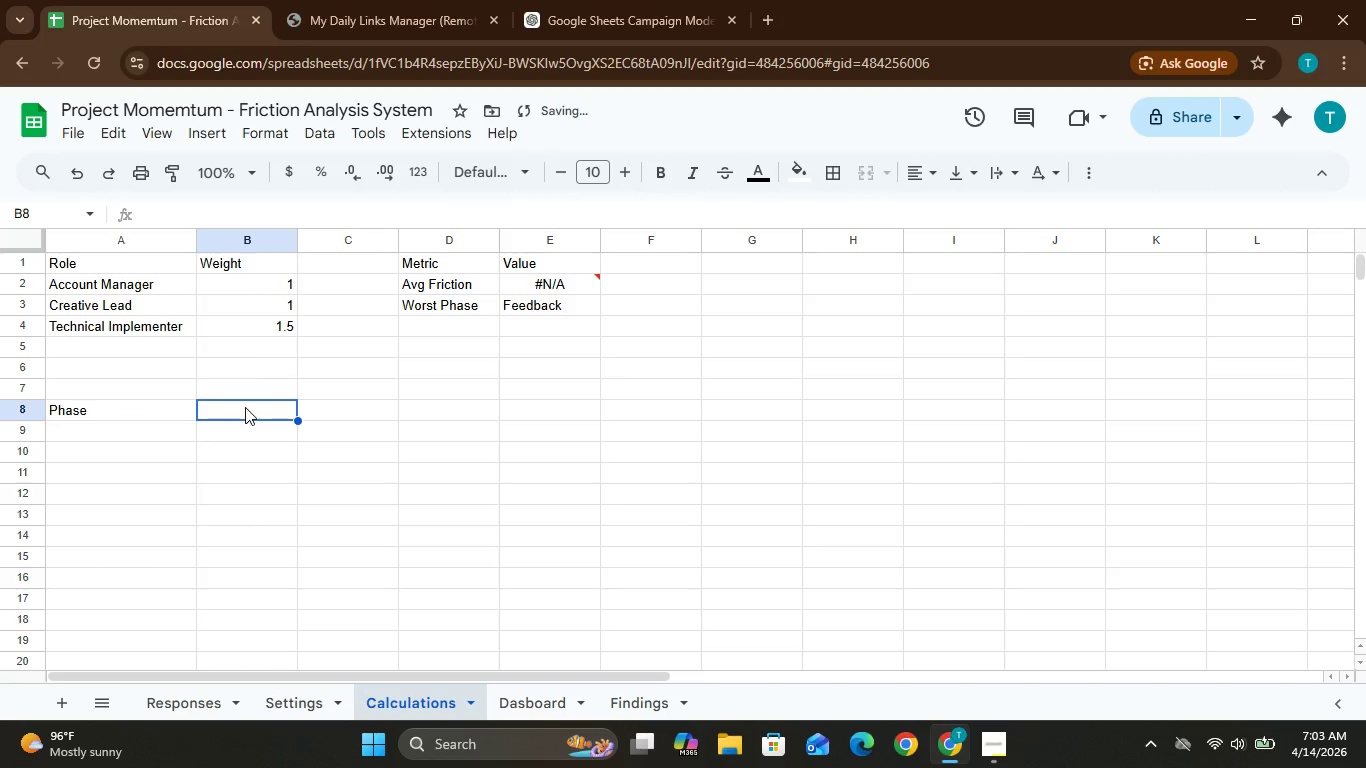 
type(Avg)
 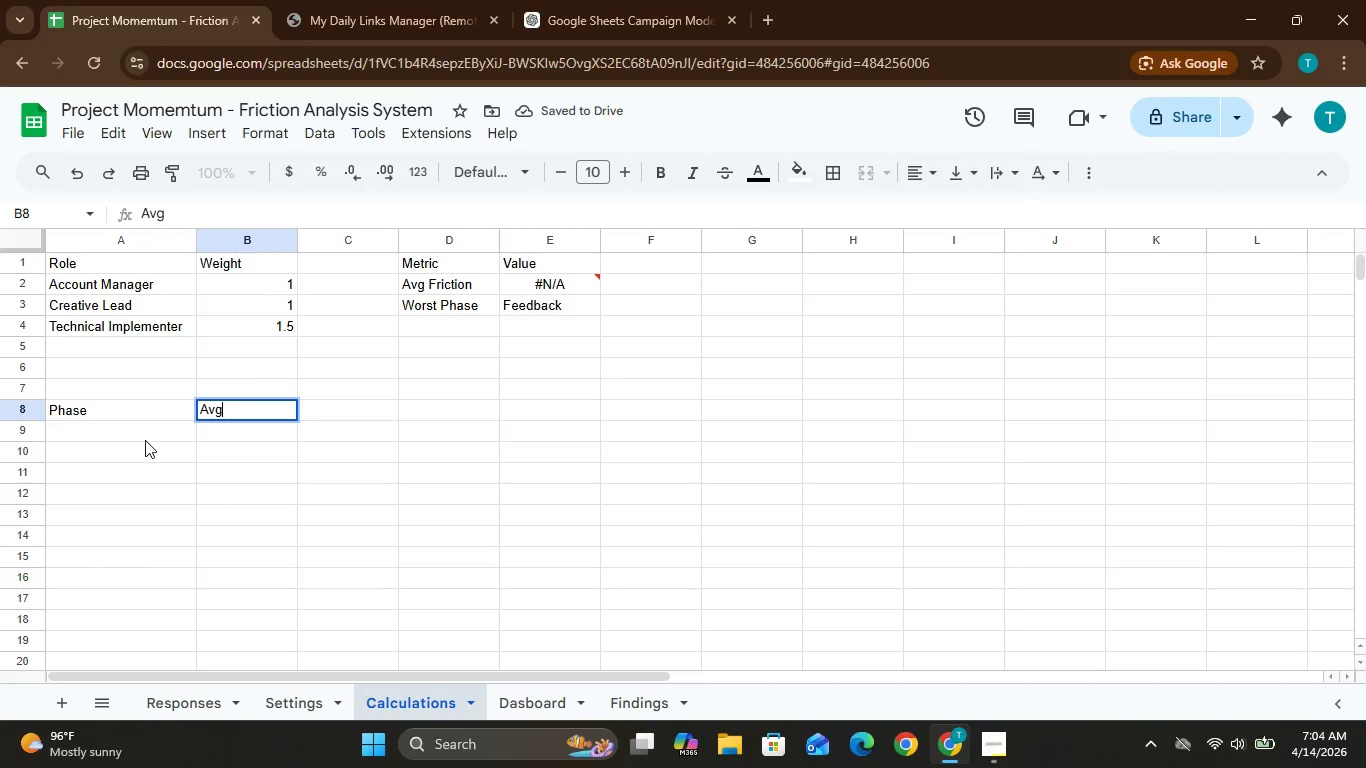 
left_click([145, 428])
 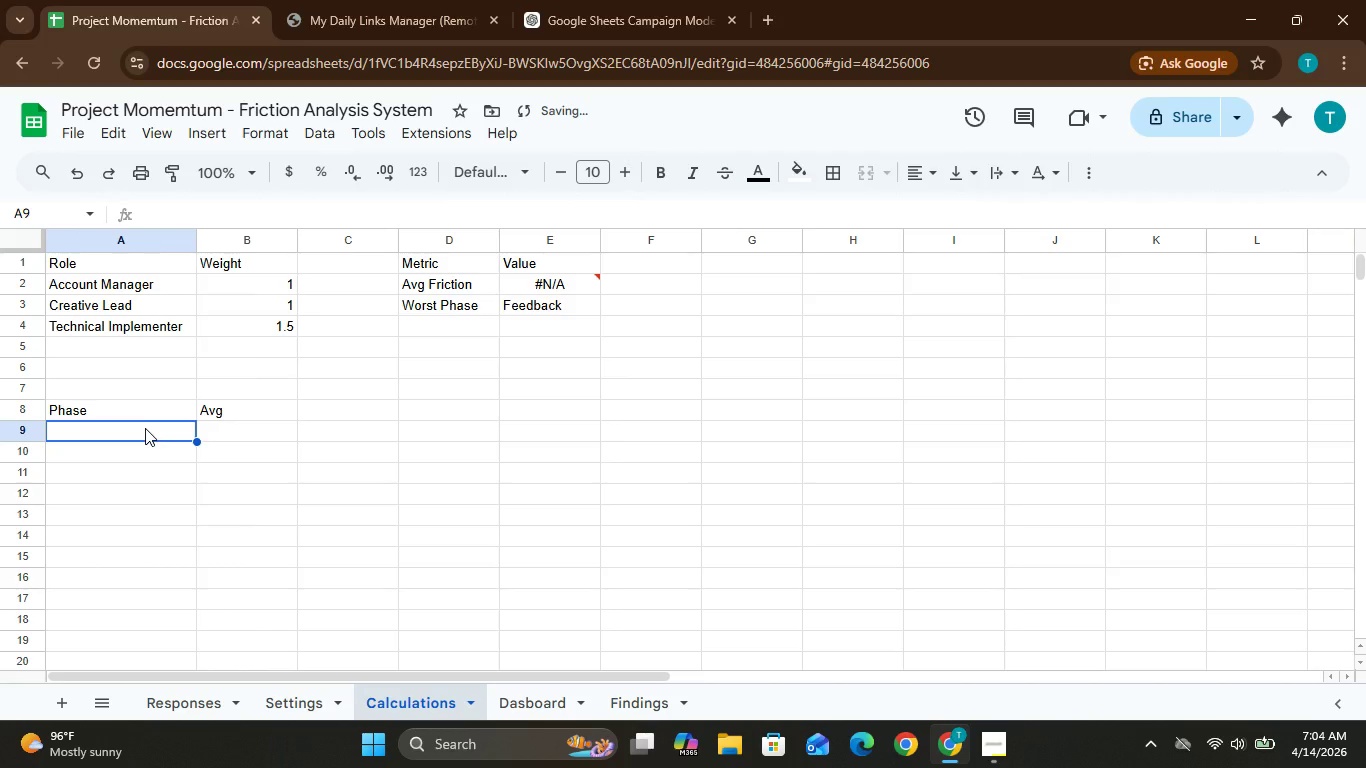 
type(Briefing)
 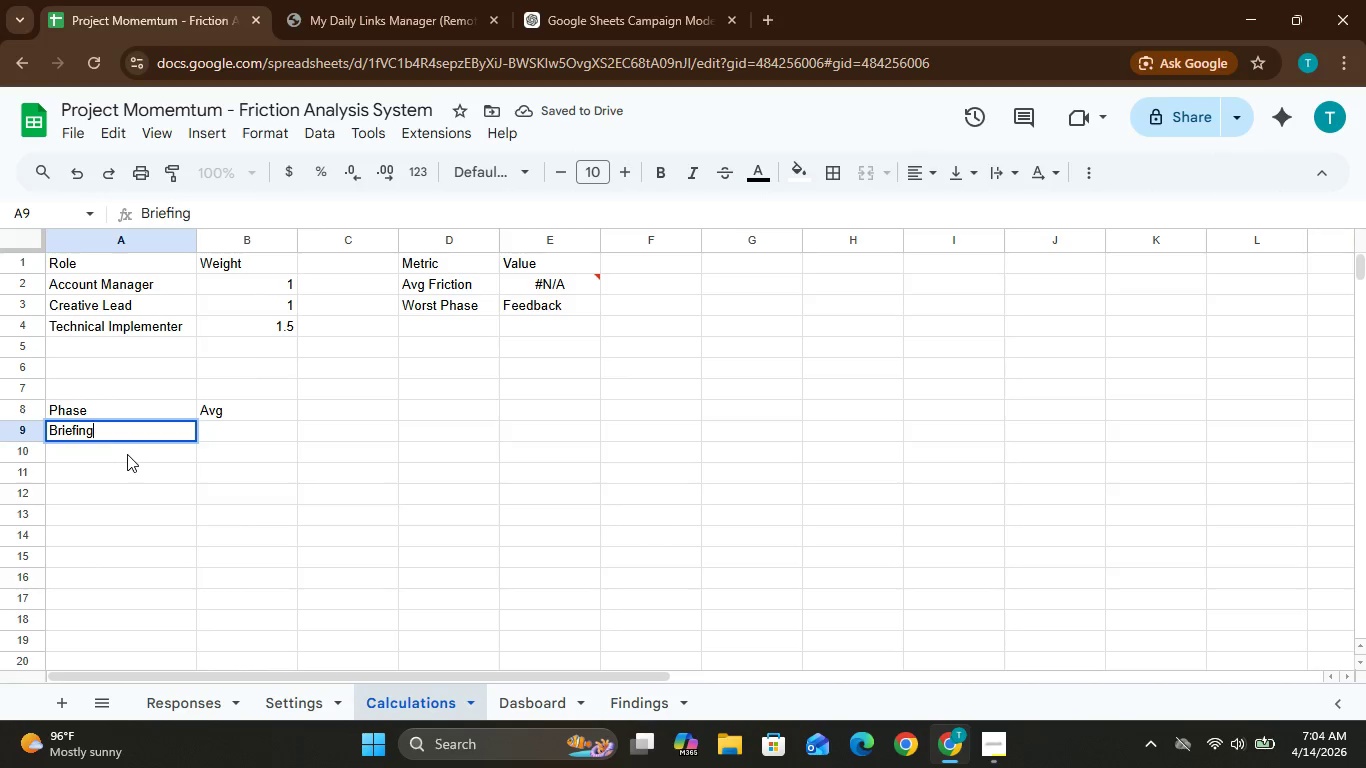 
left_click([126, 452])
 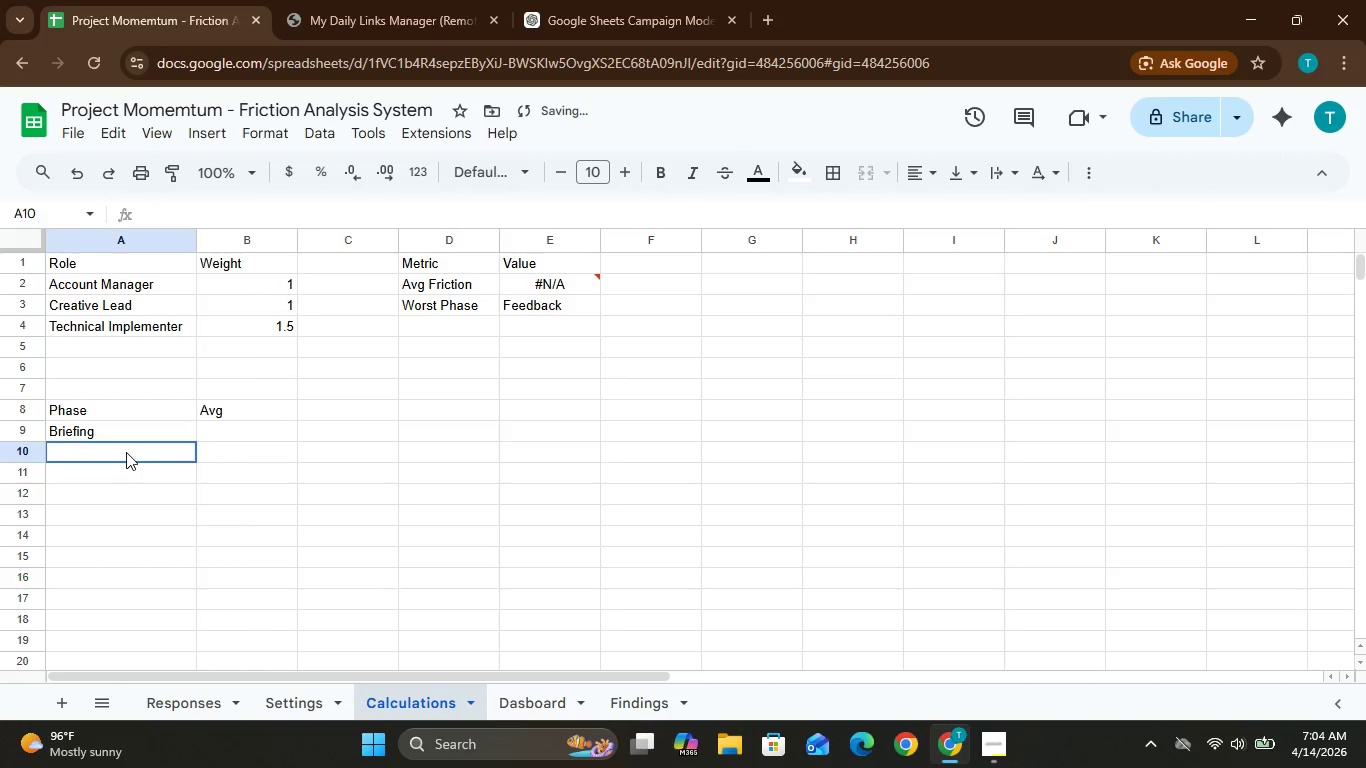 
type(Creative)
 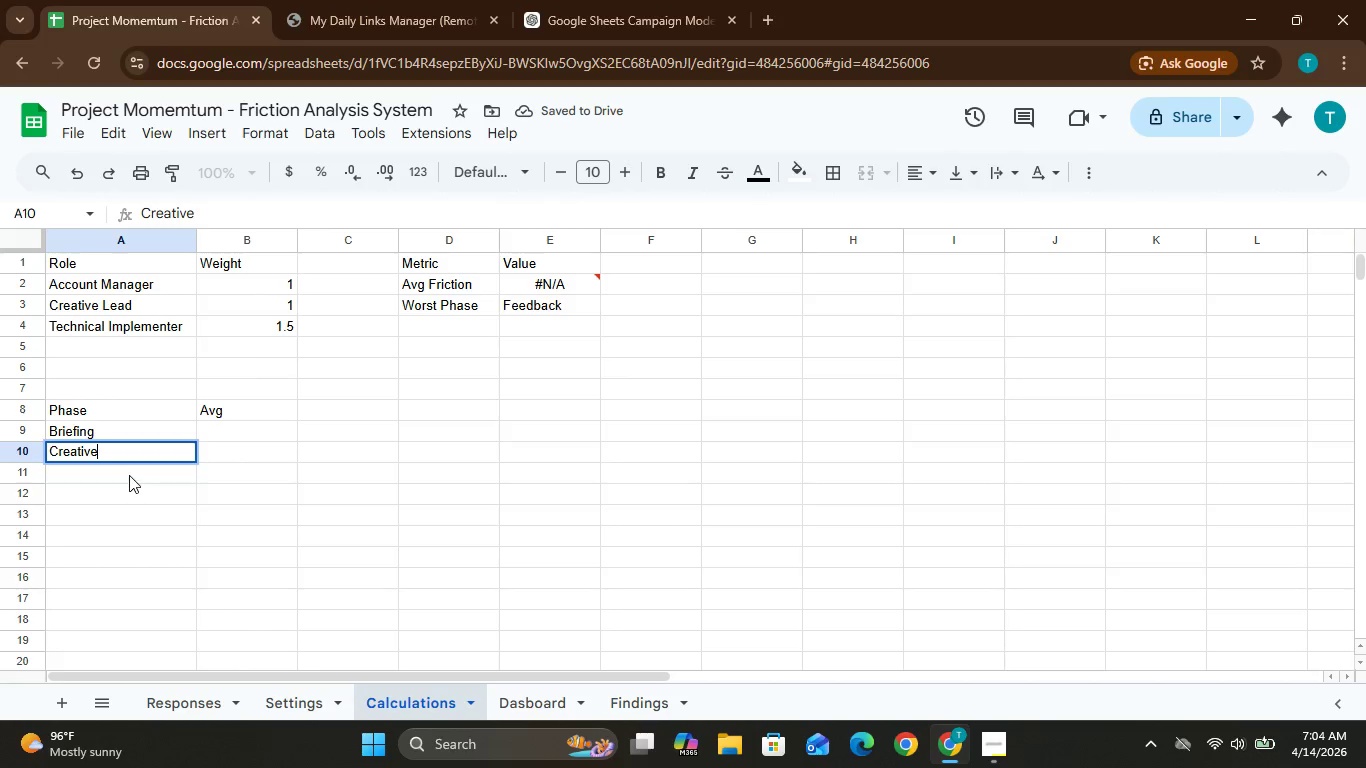 
left_click([128, 468])
 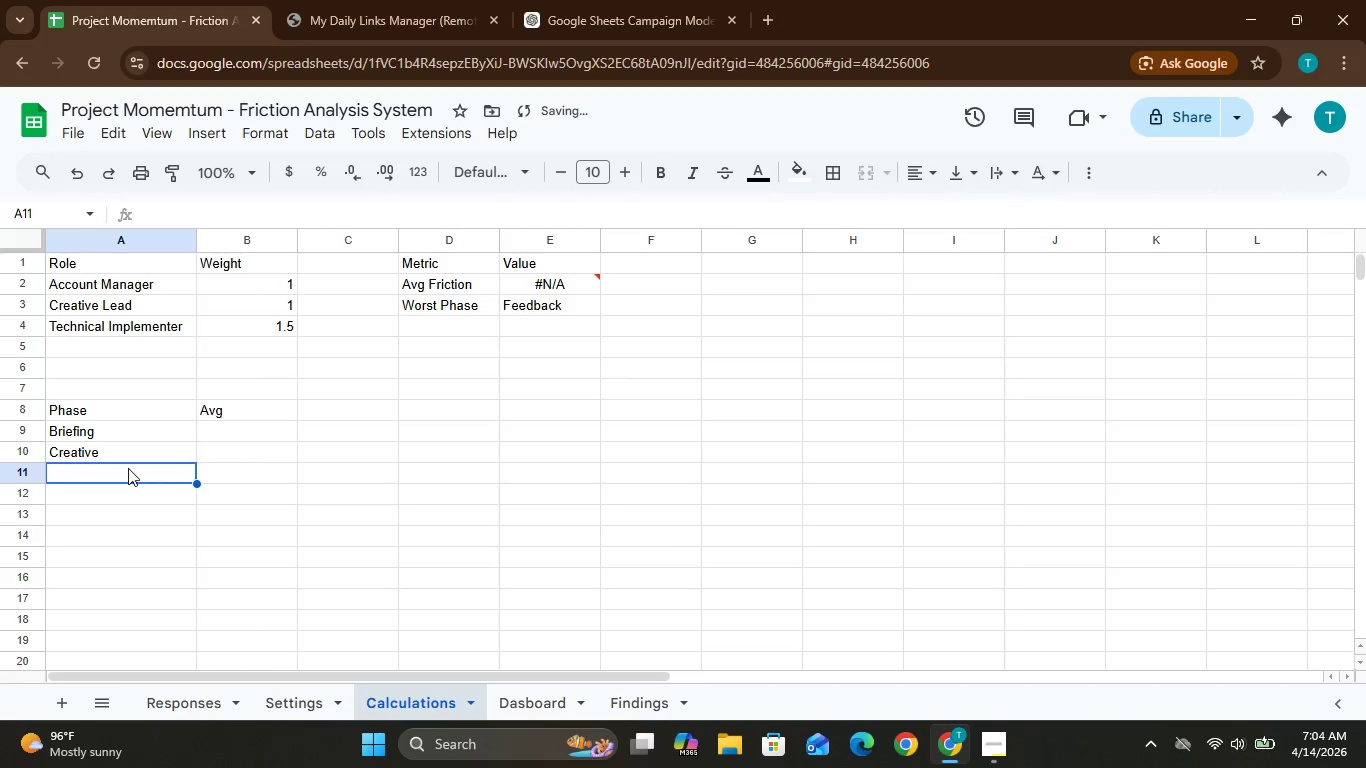 
type(Feedback)
 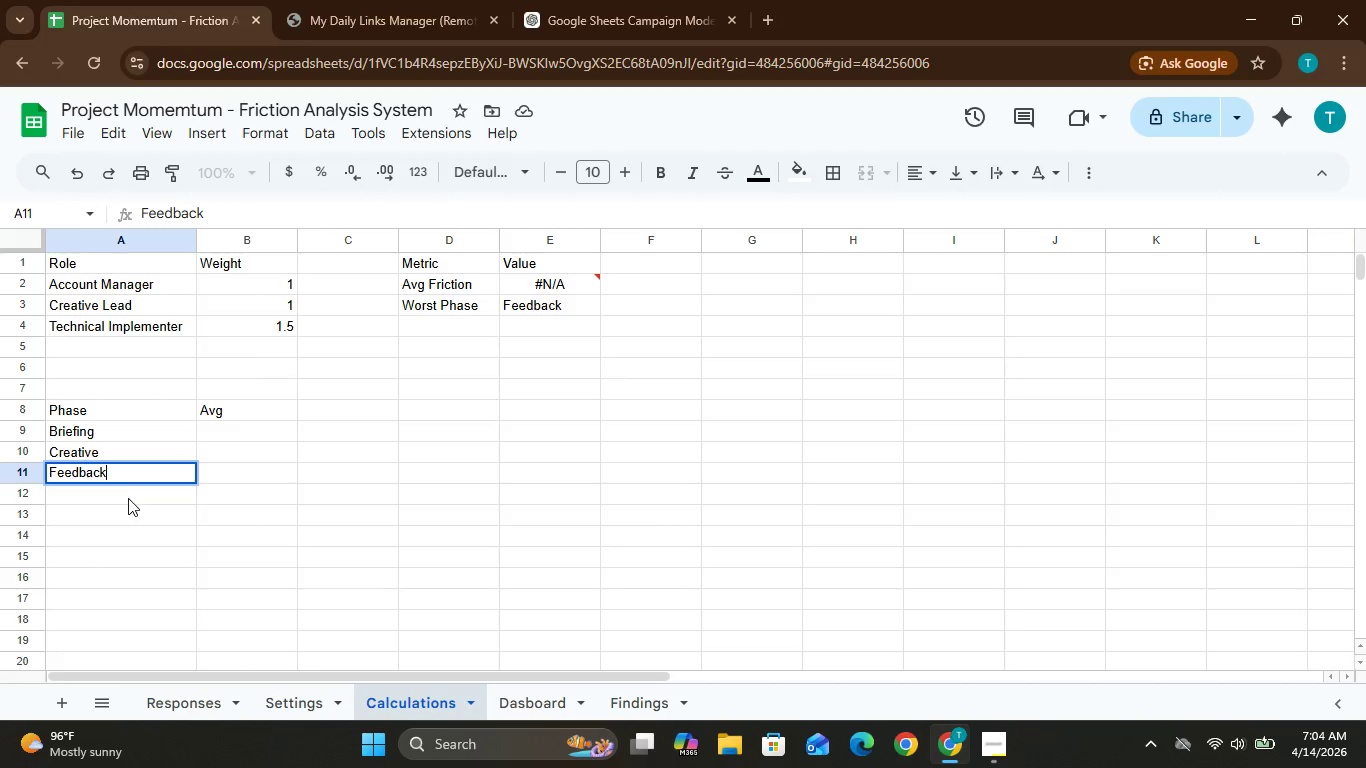 
left_click([128, 498])
 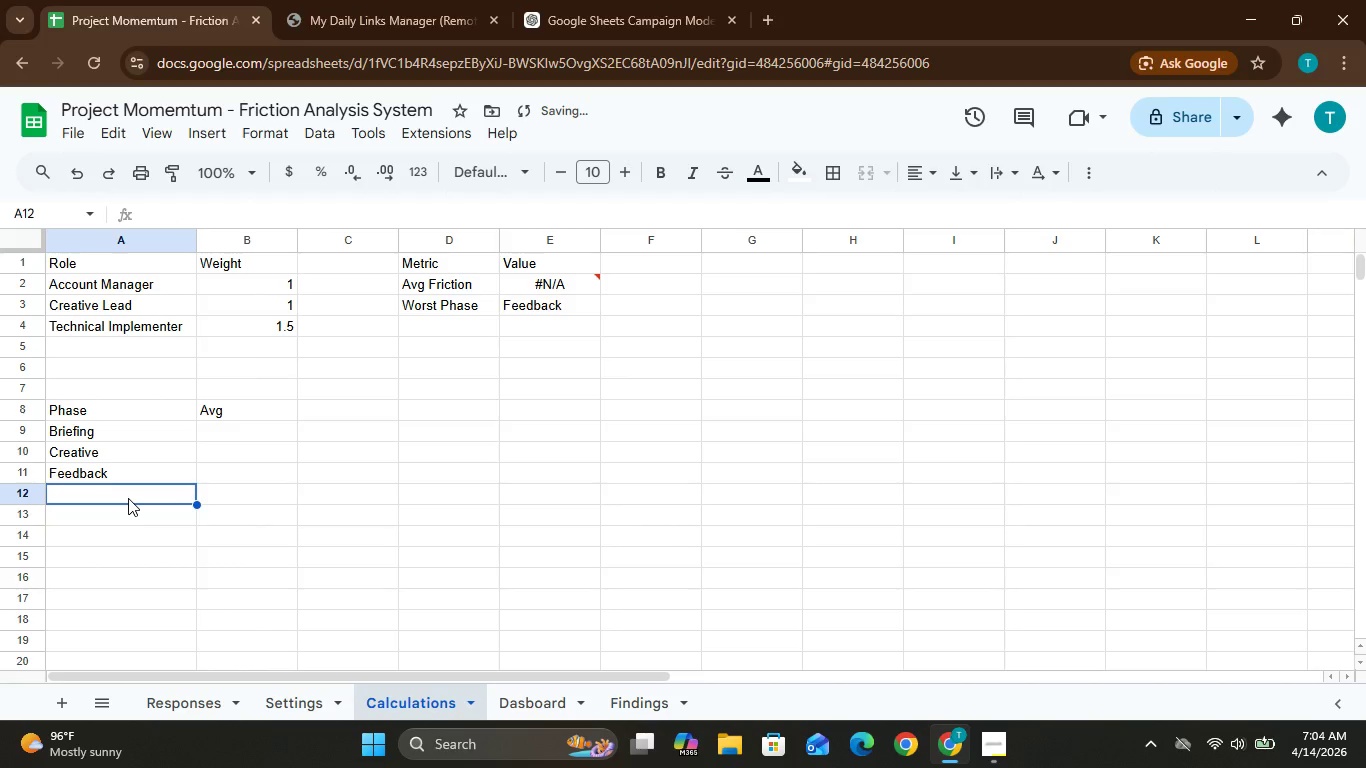 
type(Technical)
 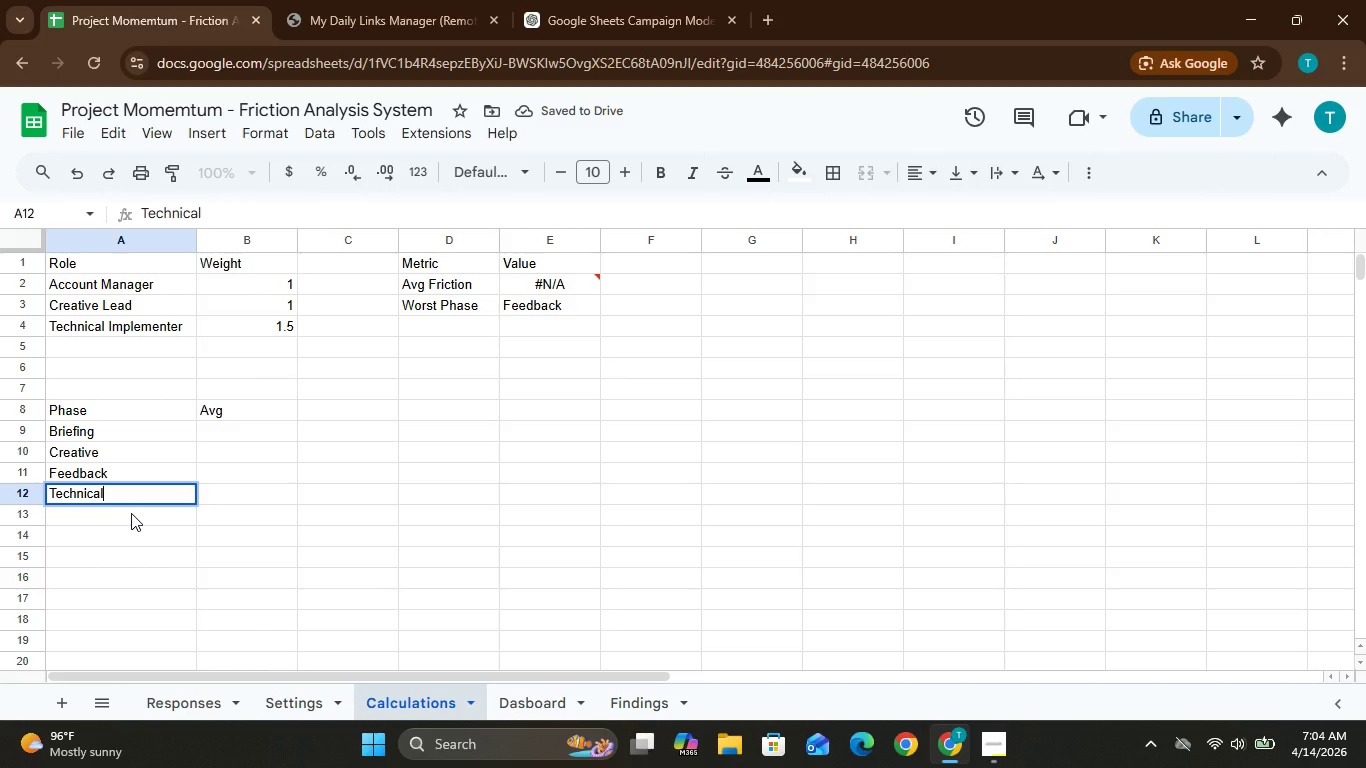 
left_click([131, 513])
 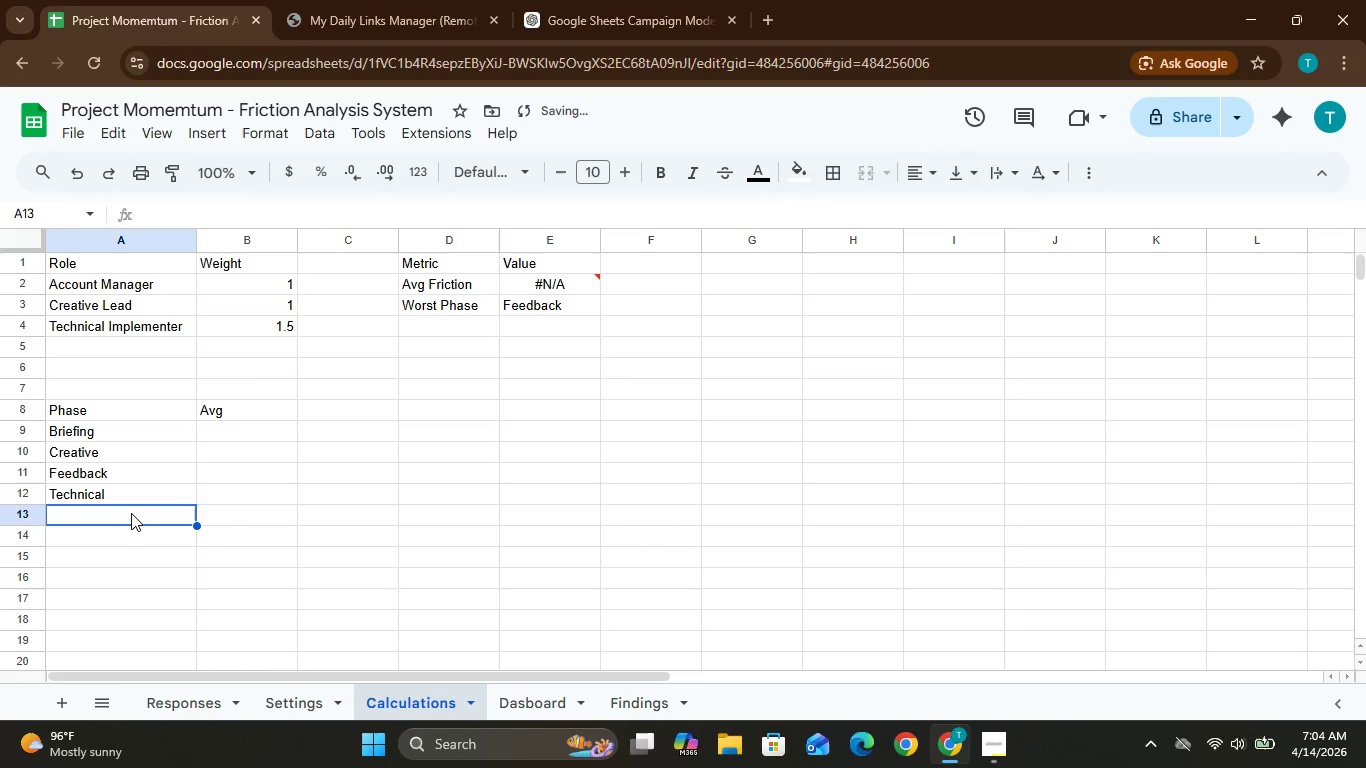 
type(Lauch)
 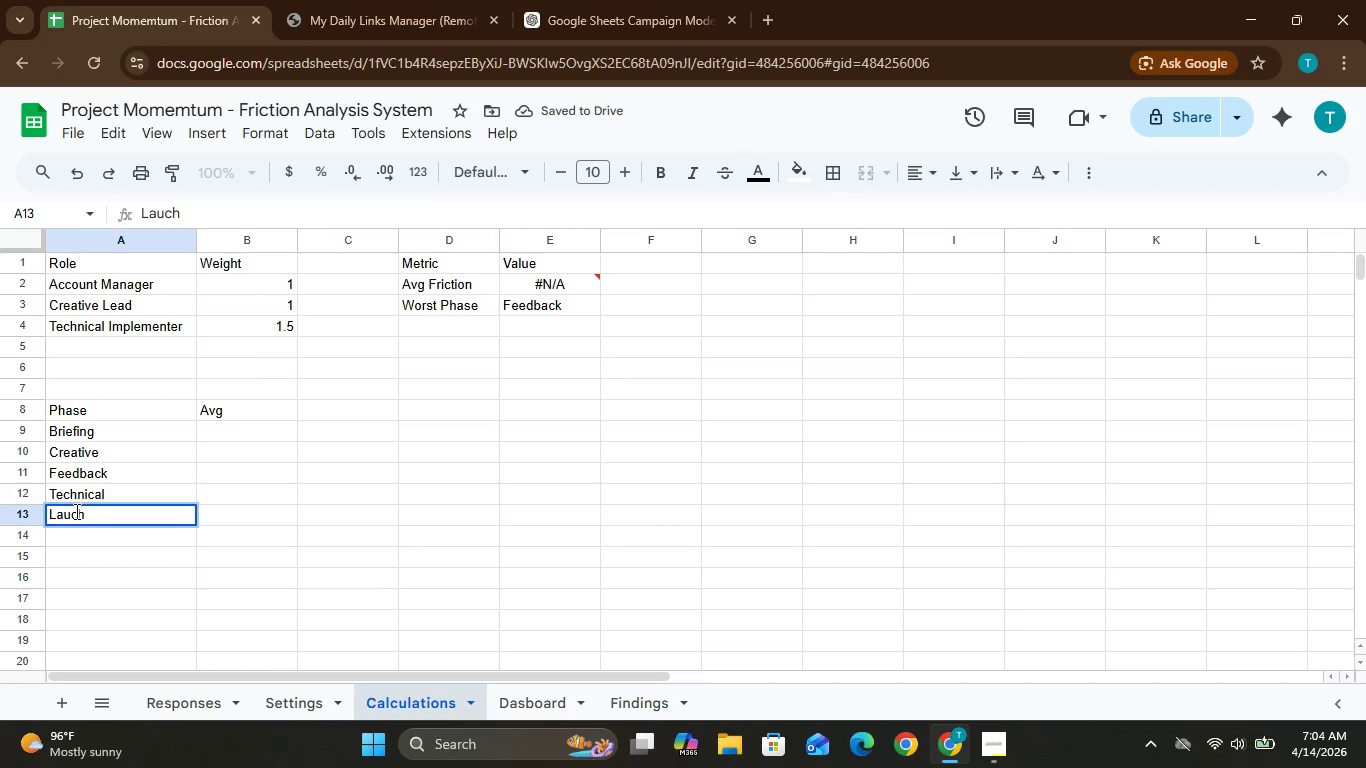 
left_click([70, 511])
 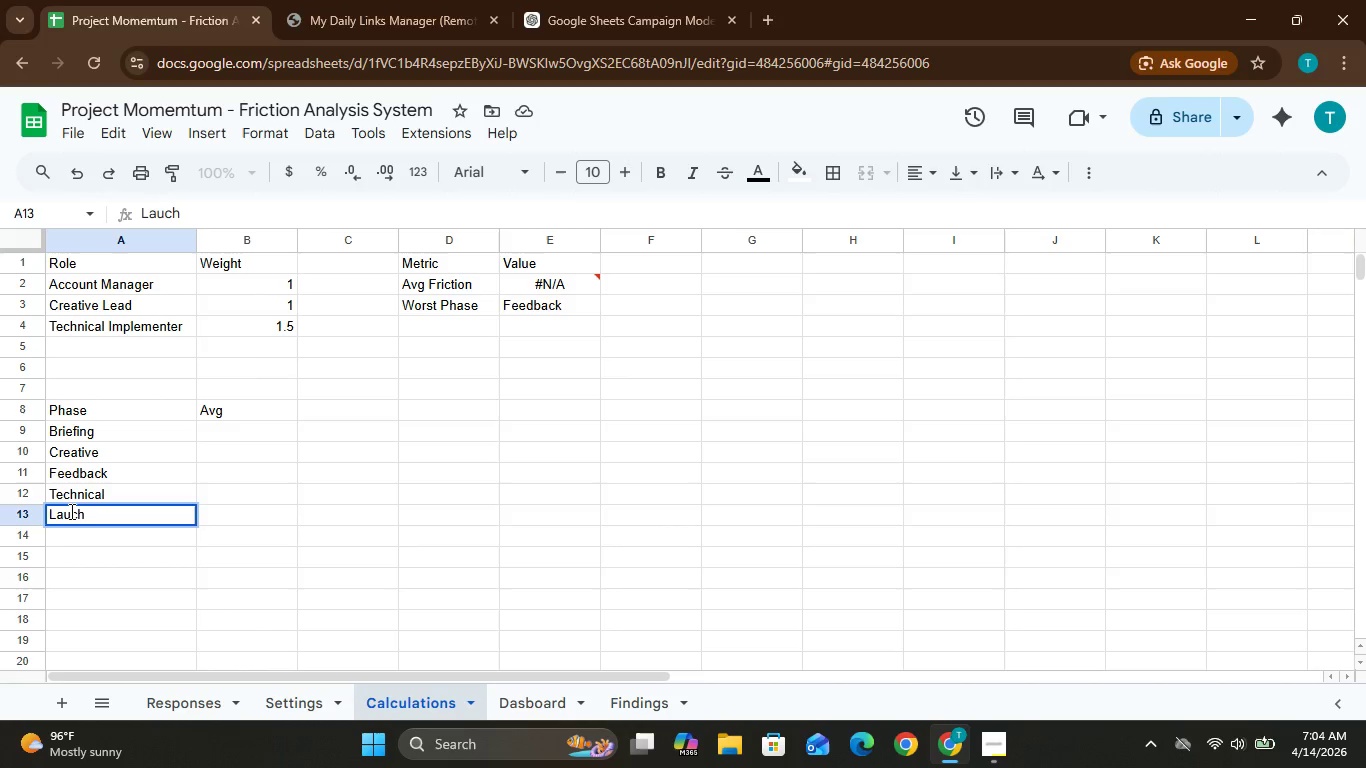 
key(N)
 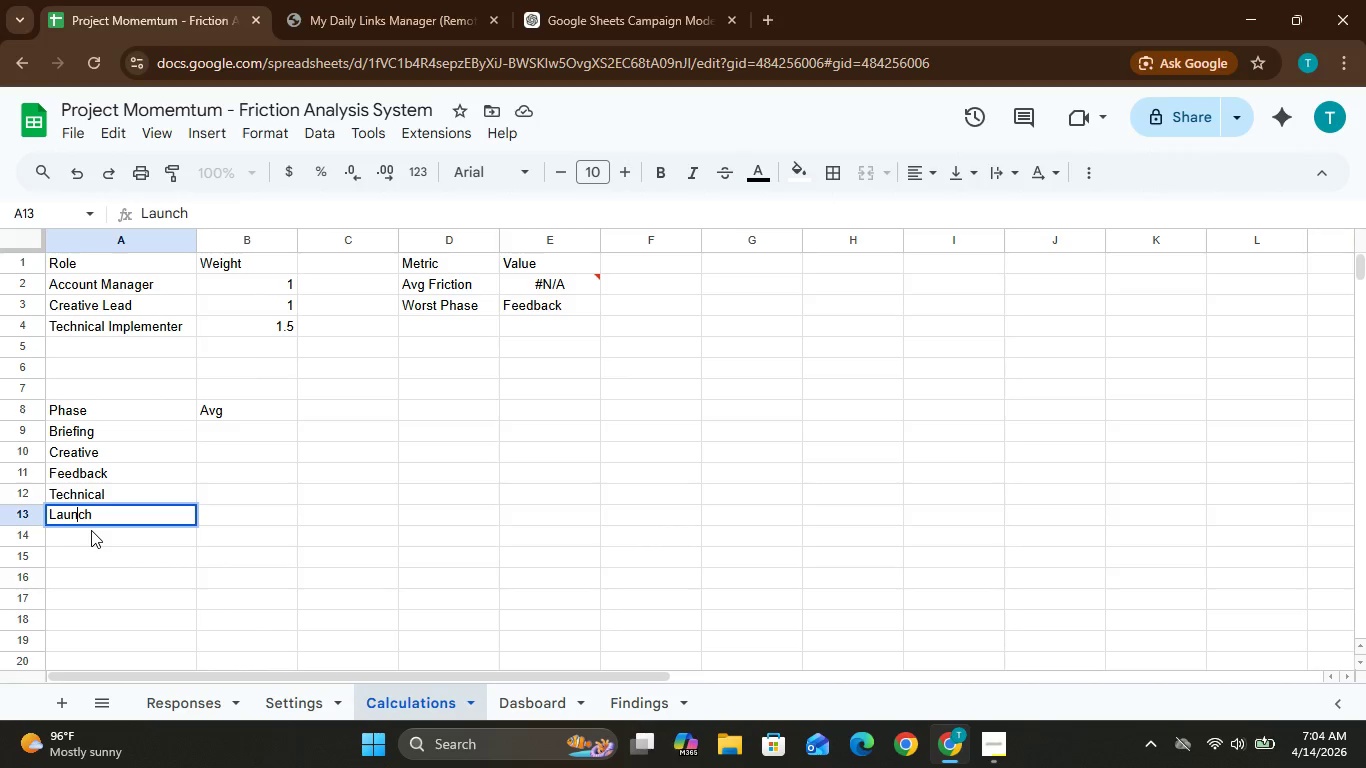 
left_click([91, 530])
 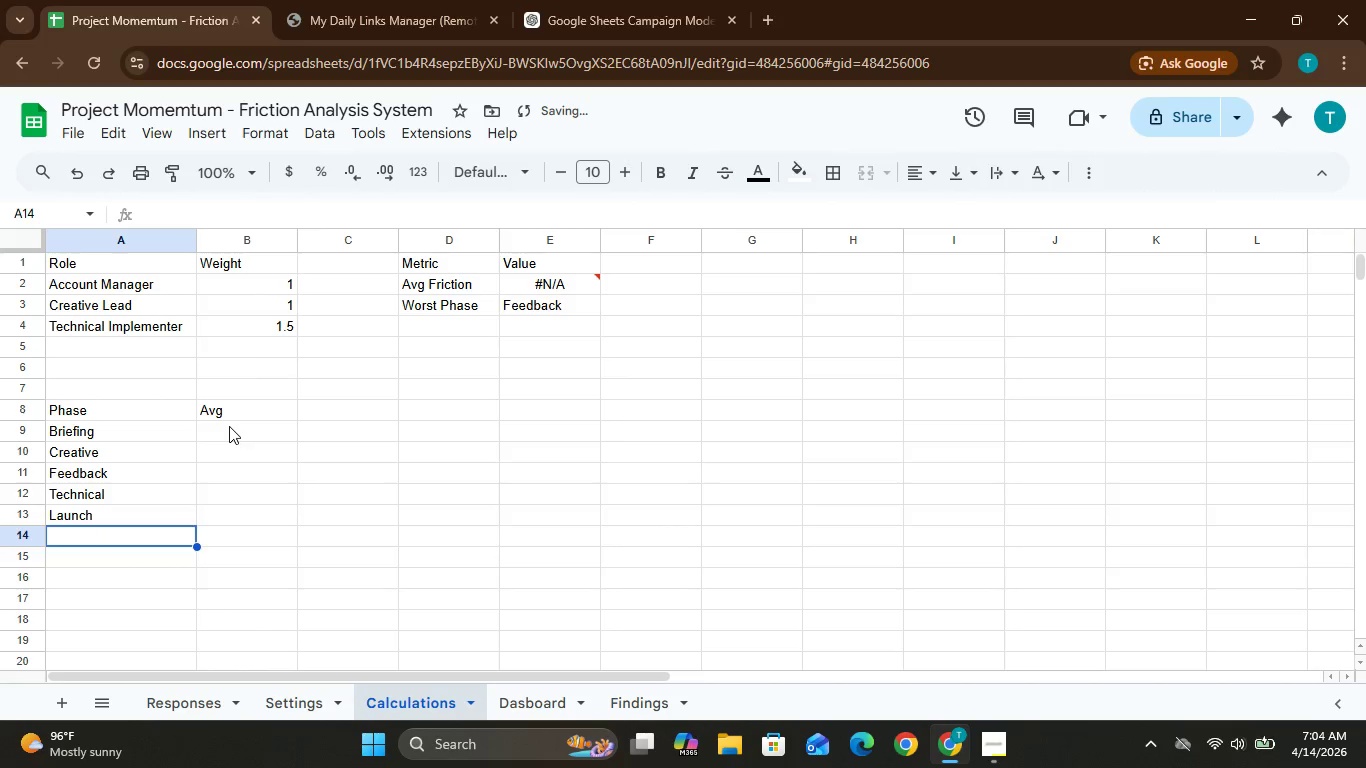 
left_click([227, 424])
 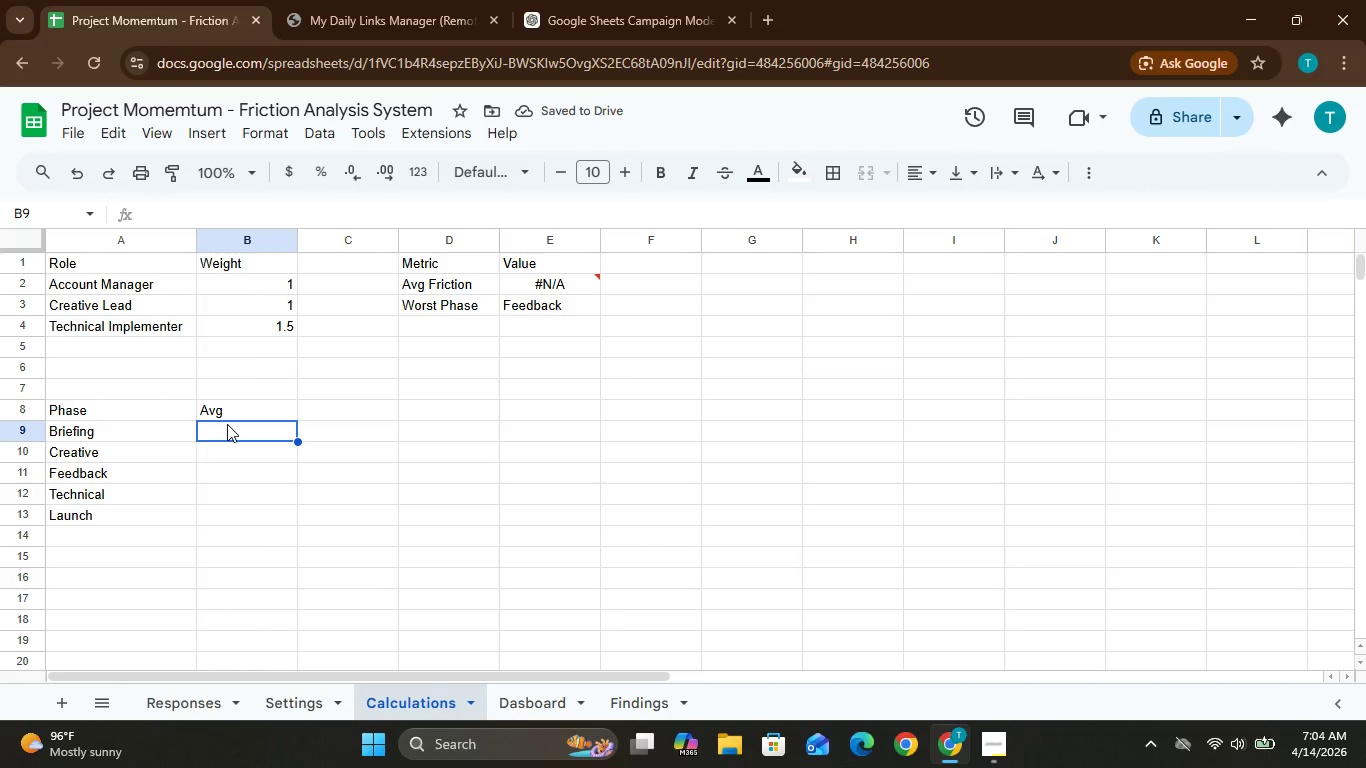 
type(=AVERAGE(Responses!E2:E100))
 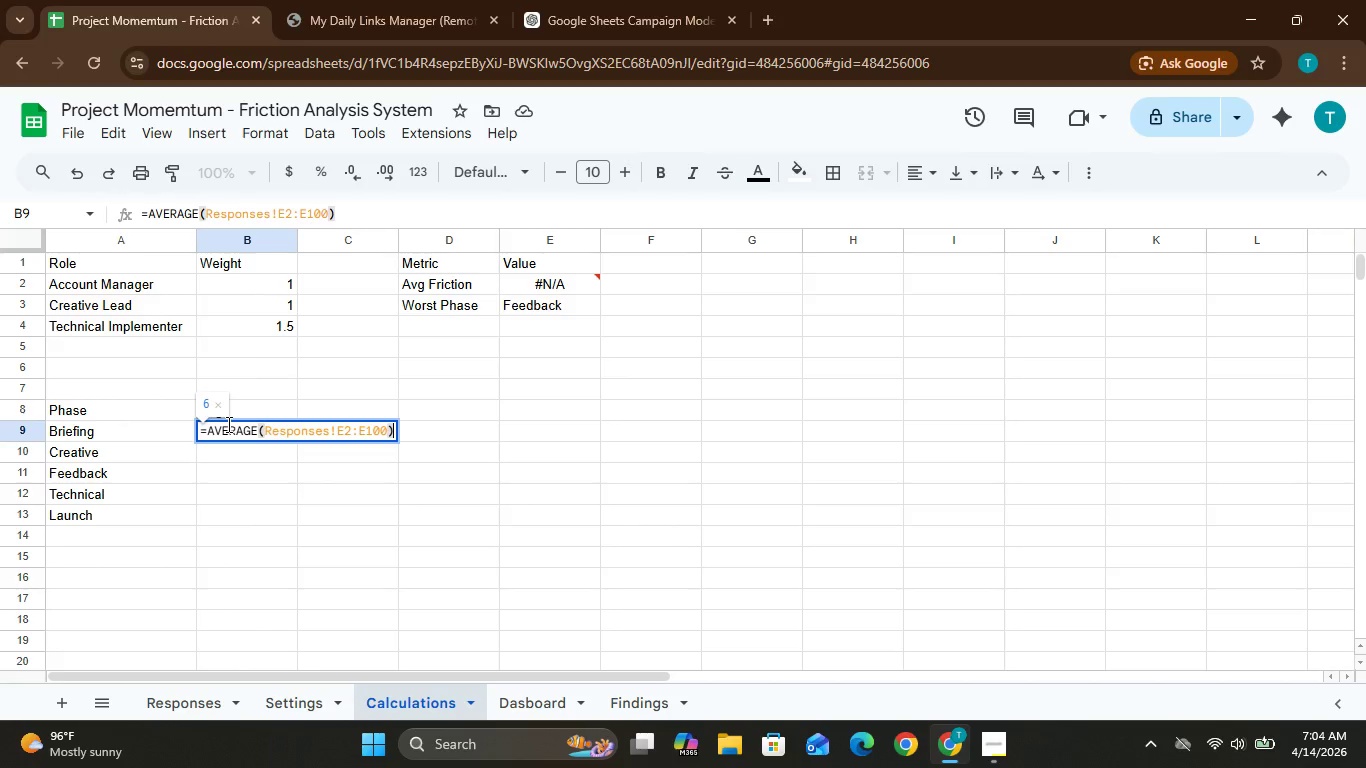 
left_click([212, 435])
 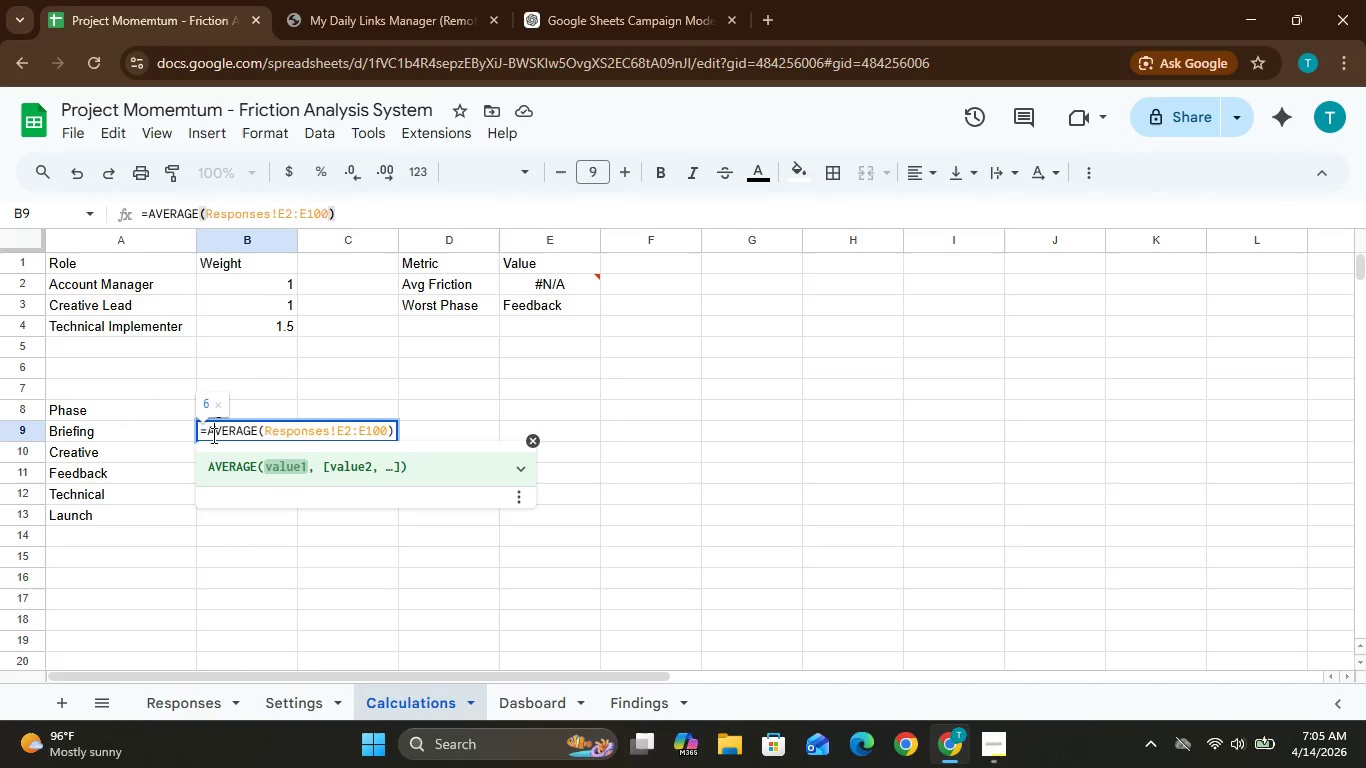 
key(Control+Shift+A)
 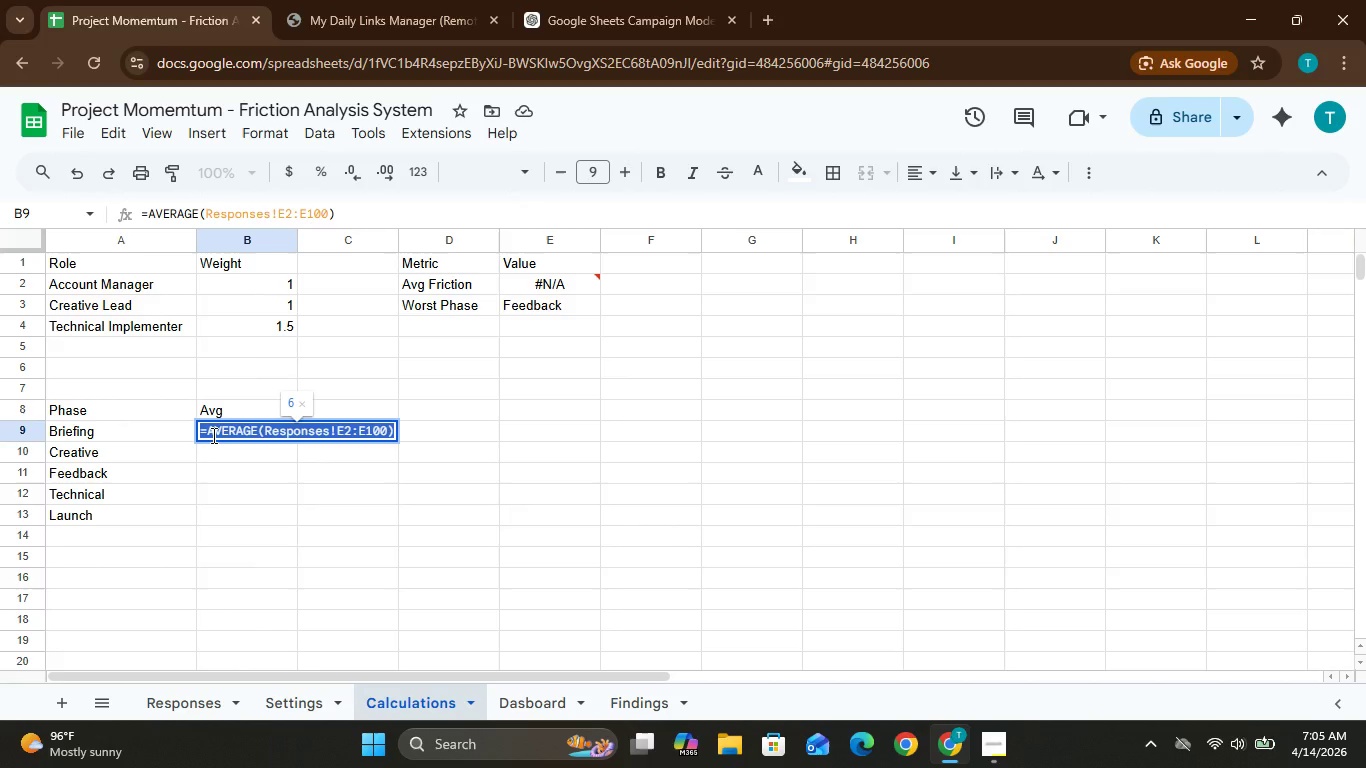 
key(Control+Shift+C)
 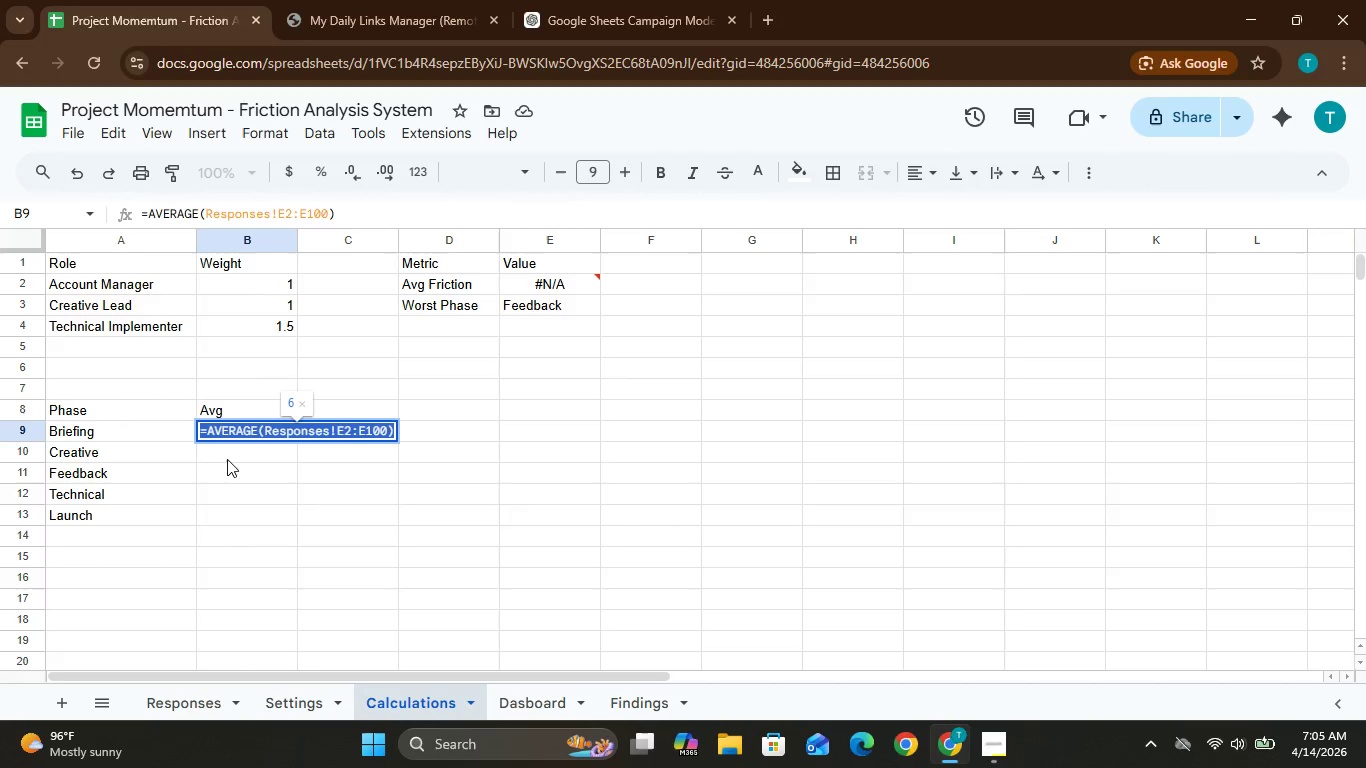 
left_click([224, 451])
 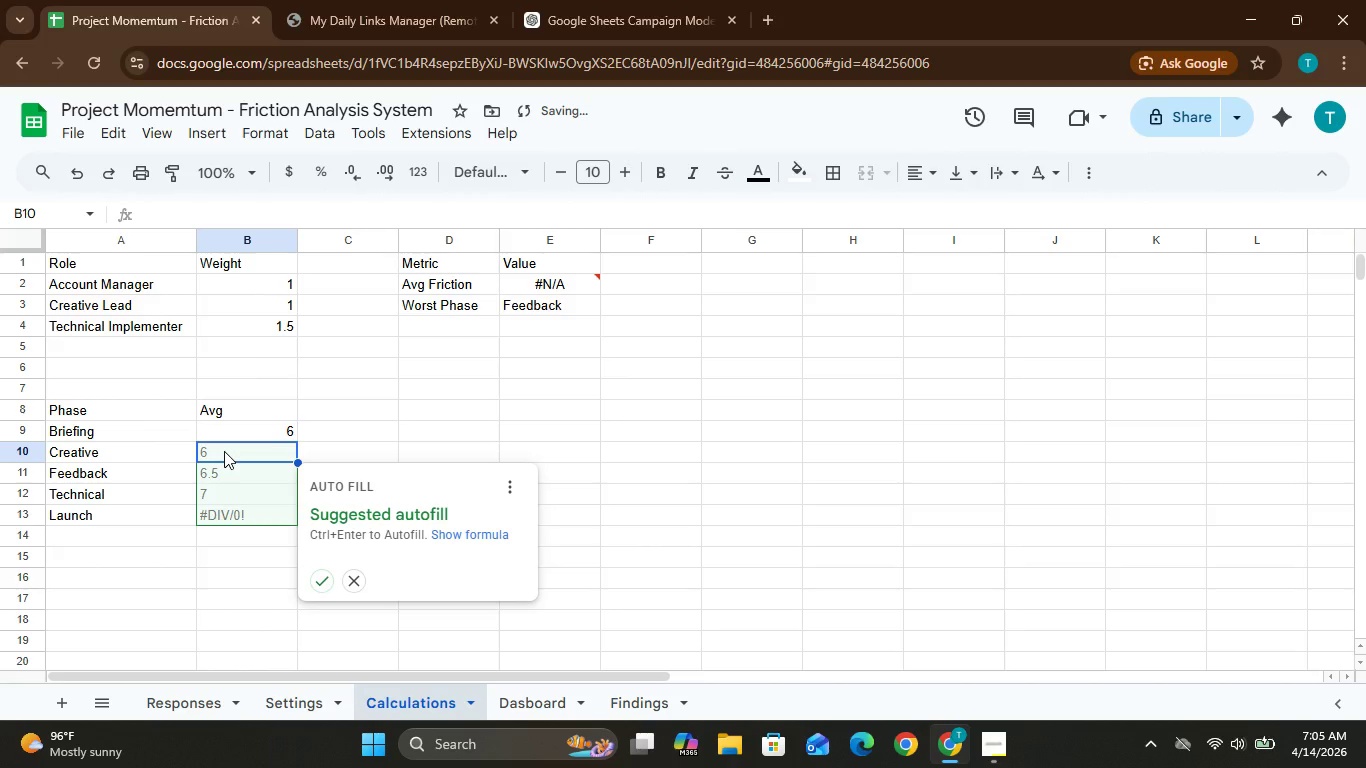 
key(Control+V)
 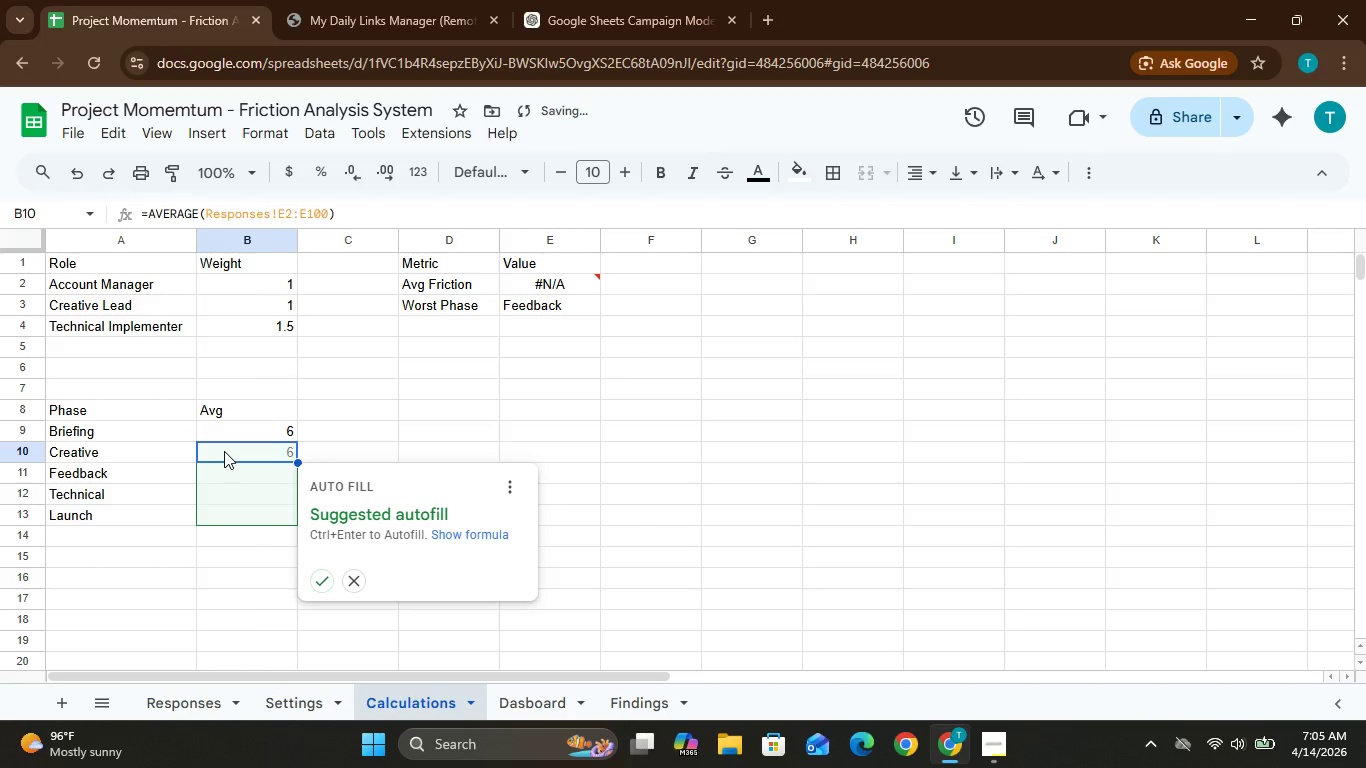 
double_click([224, 451])
 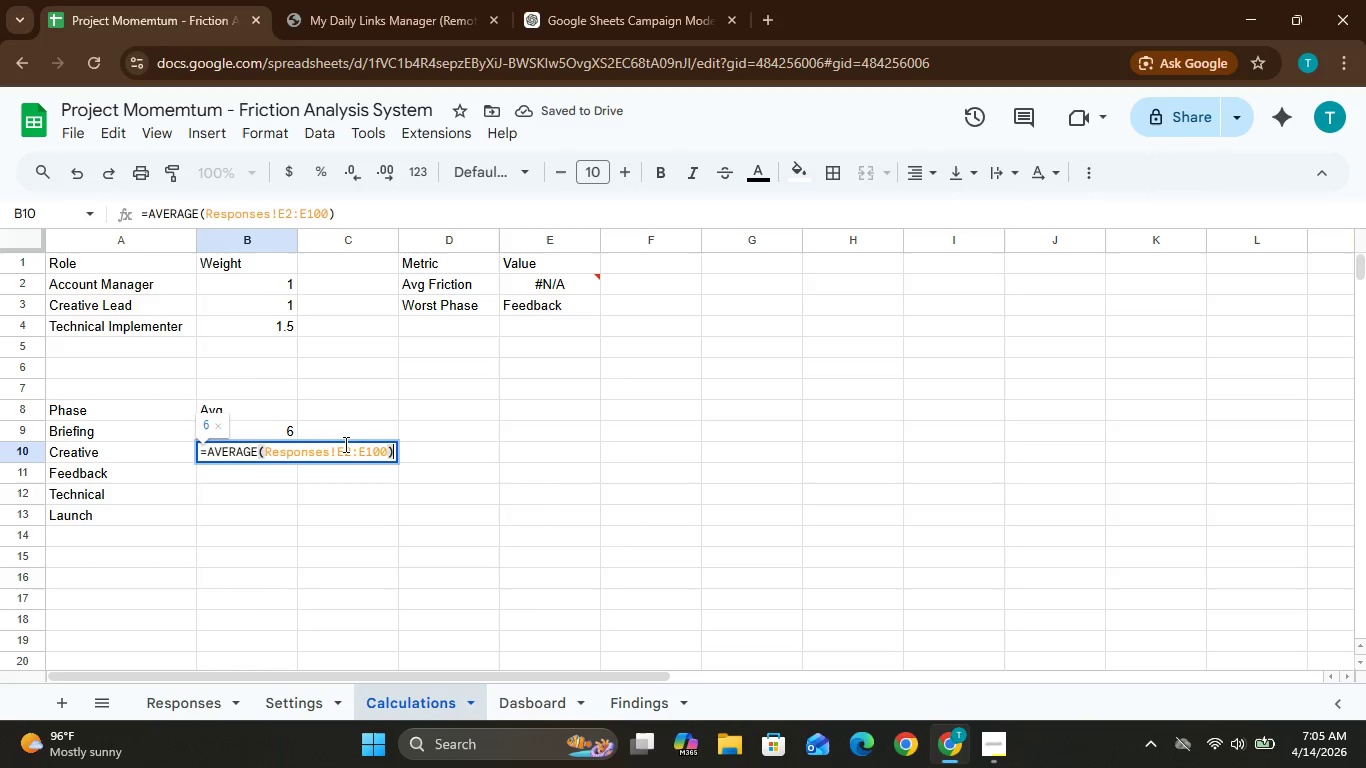 
left_click([341, 453])
 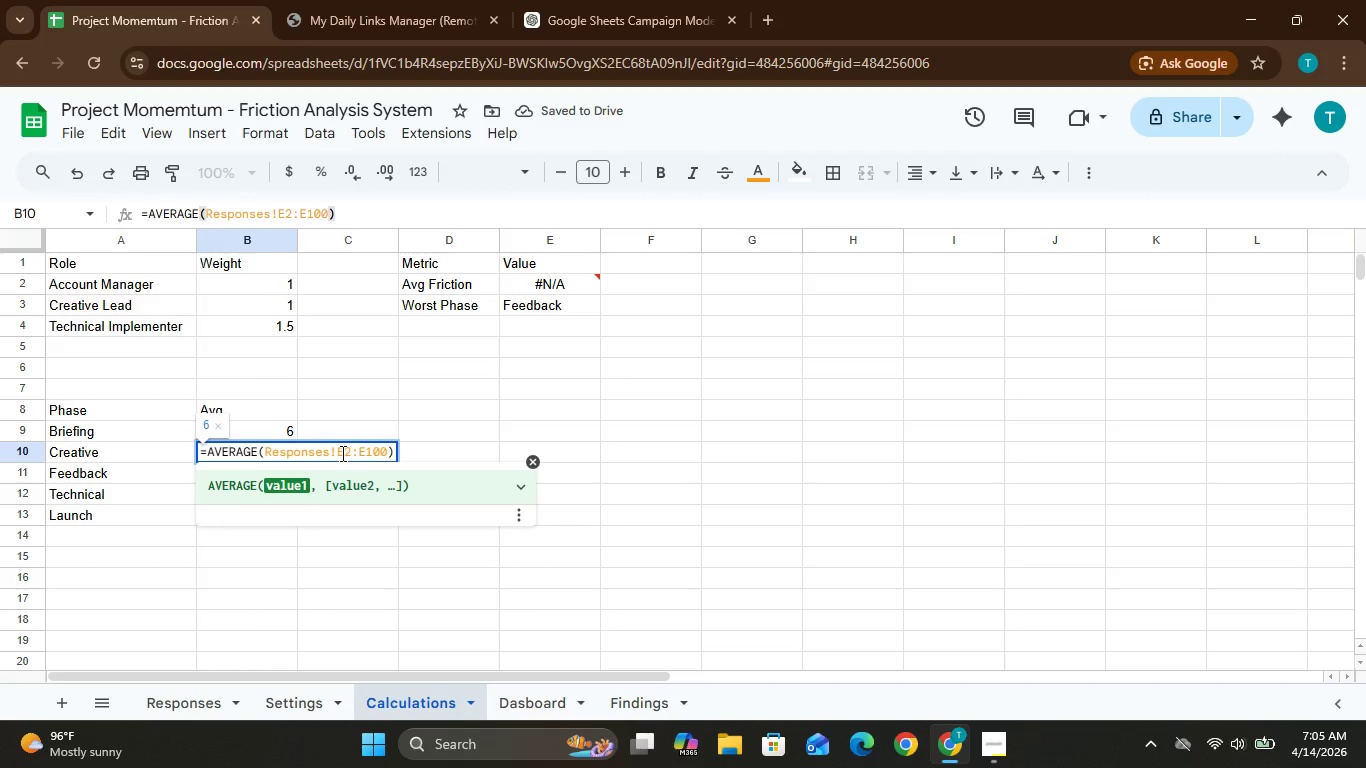 
key(Backspace)
type(FR)
key(Backspace)
 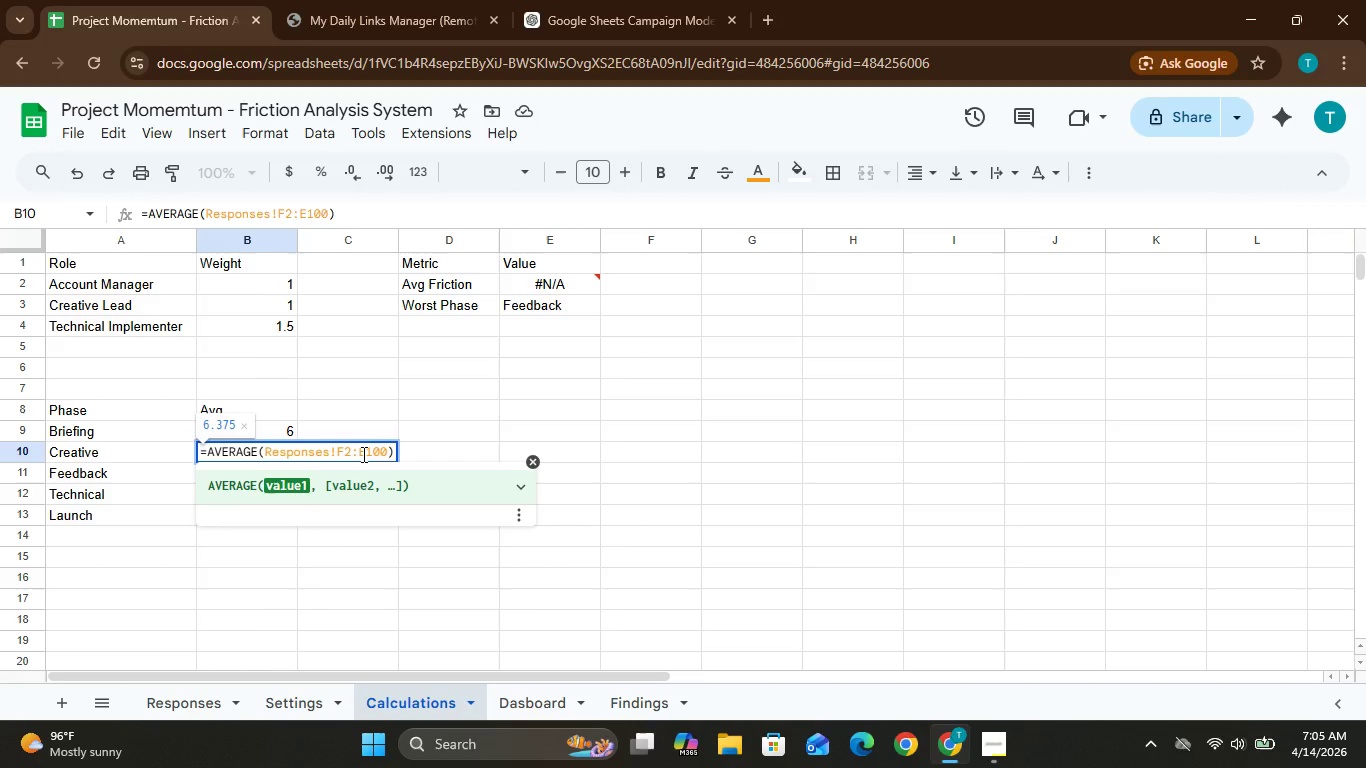 
left_click([362, 454])
 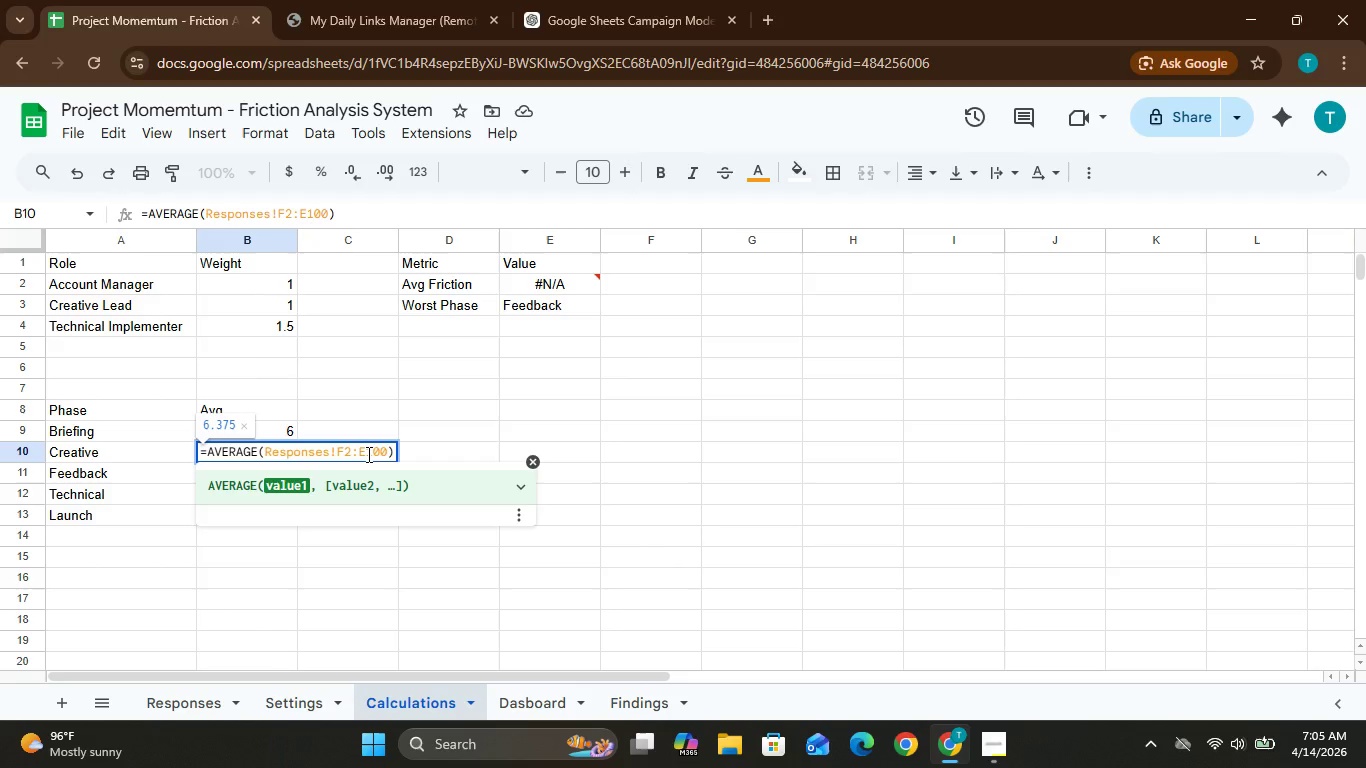 
left_click([367, 454])
 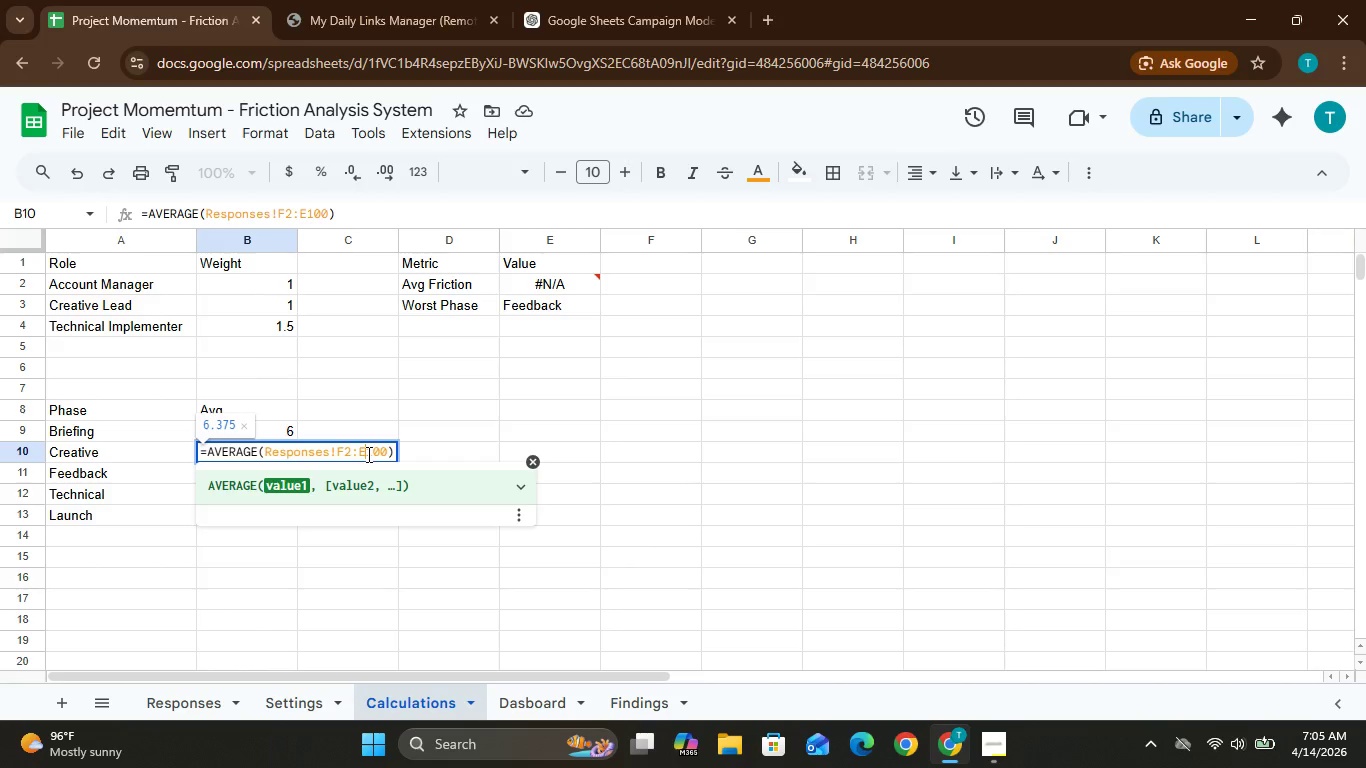 
key(Backspace)
 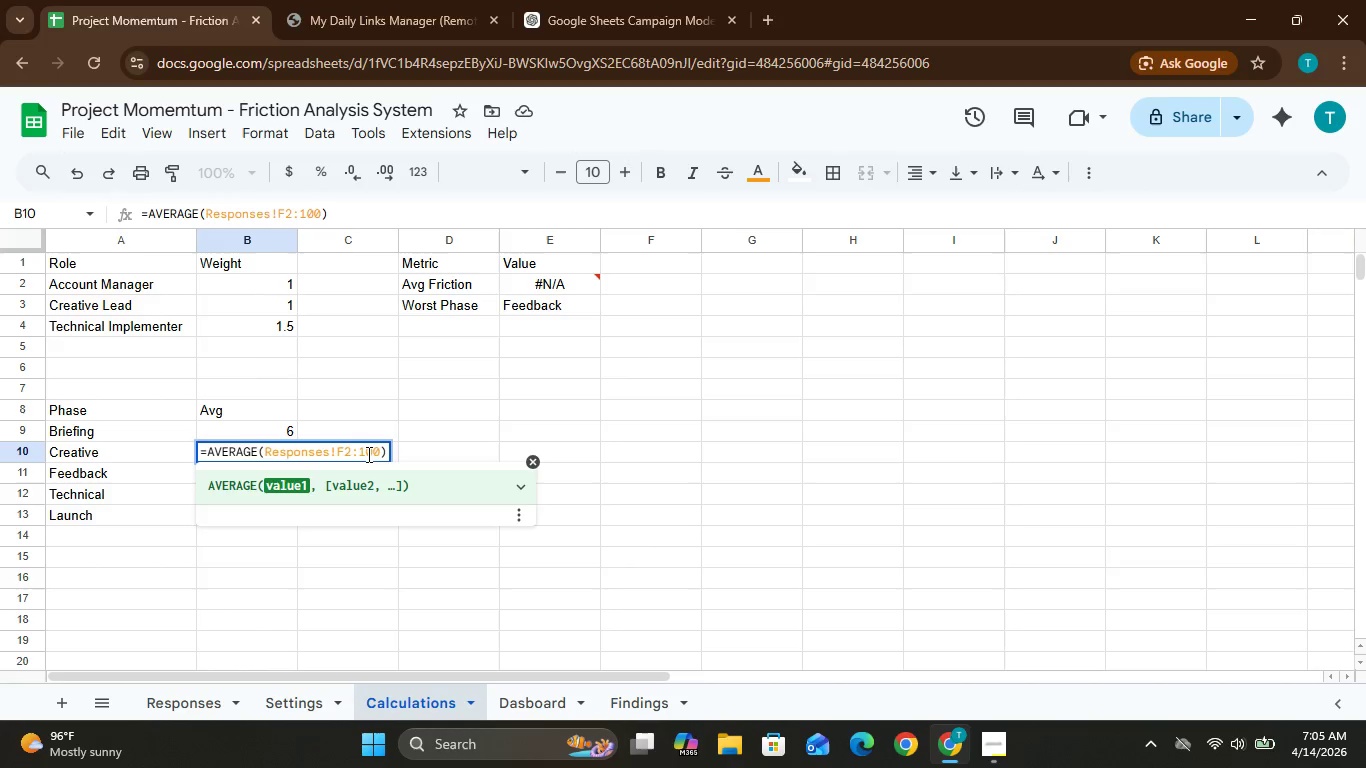 
key(F)
 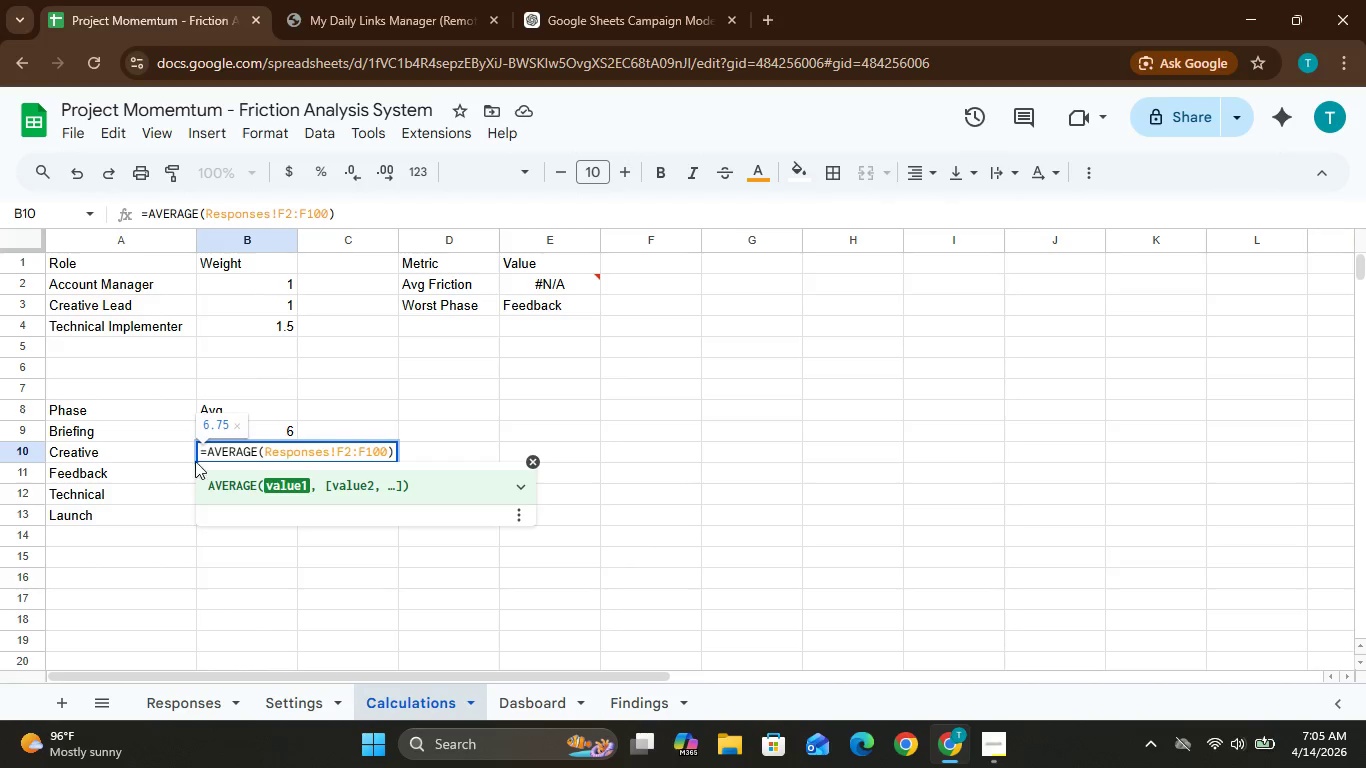 
left_click([215, 462])
 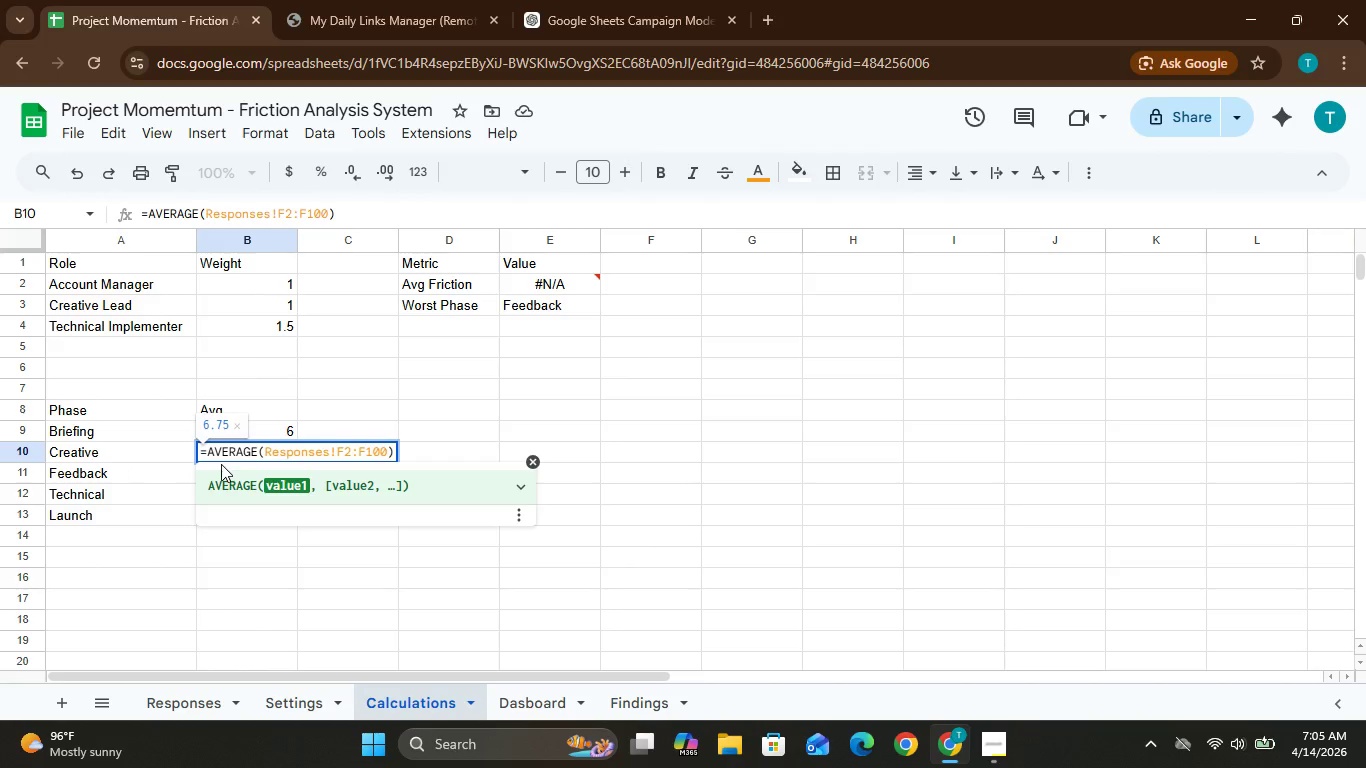 
left_click([221, 464])
 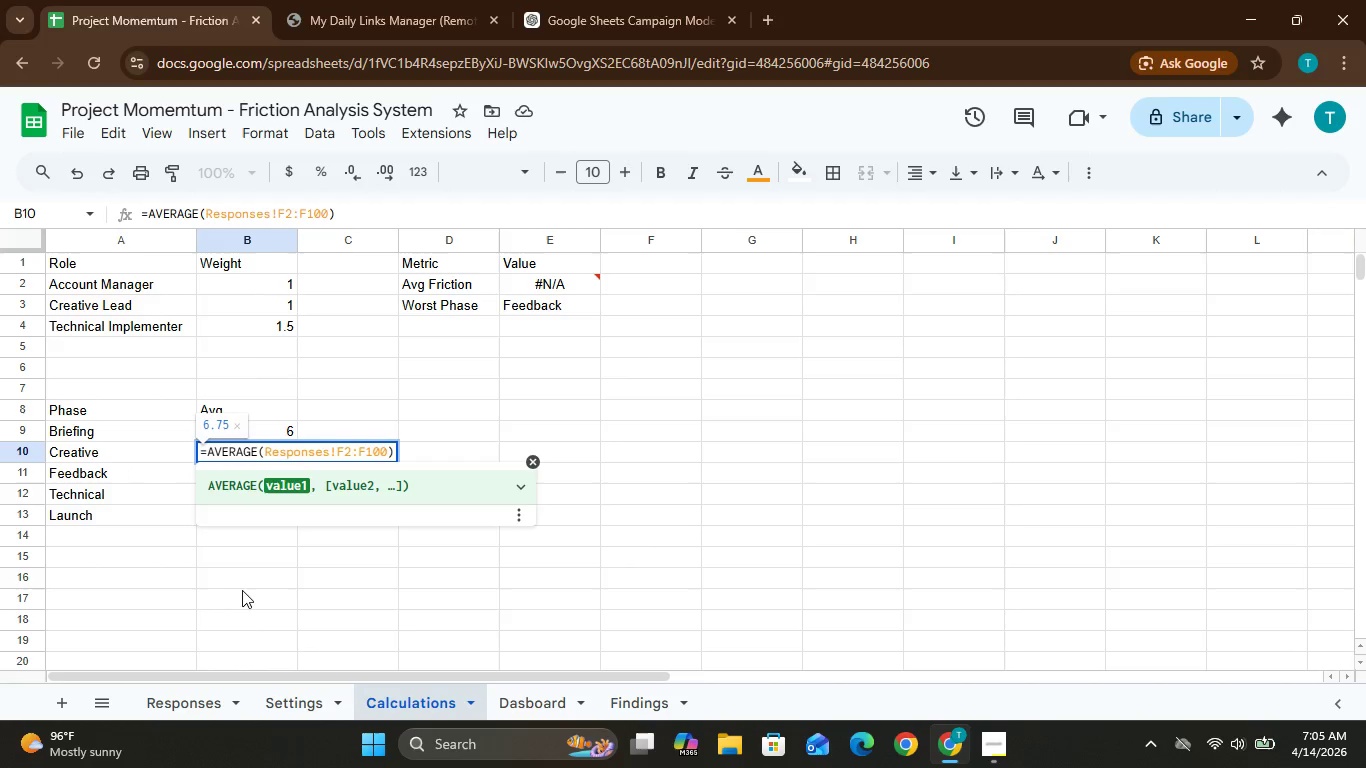 
left_click_drag(start_coordinate=[243, 594], to_coordinate=[226, 471])
 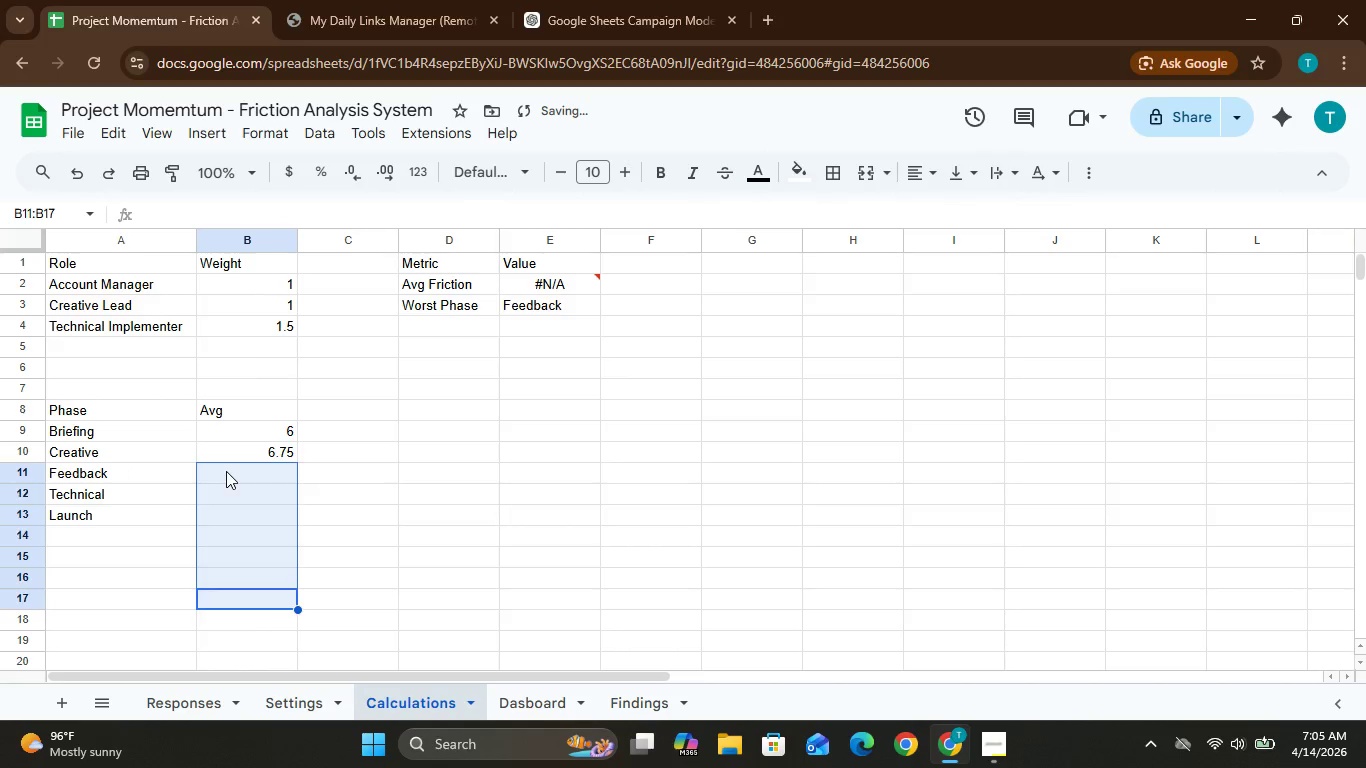 
left_click([226, 471])
 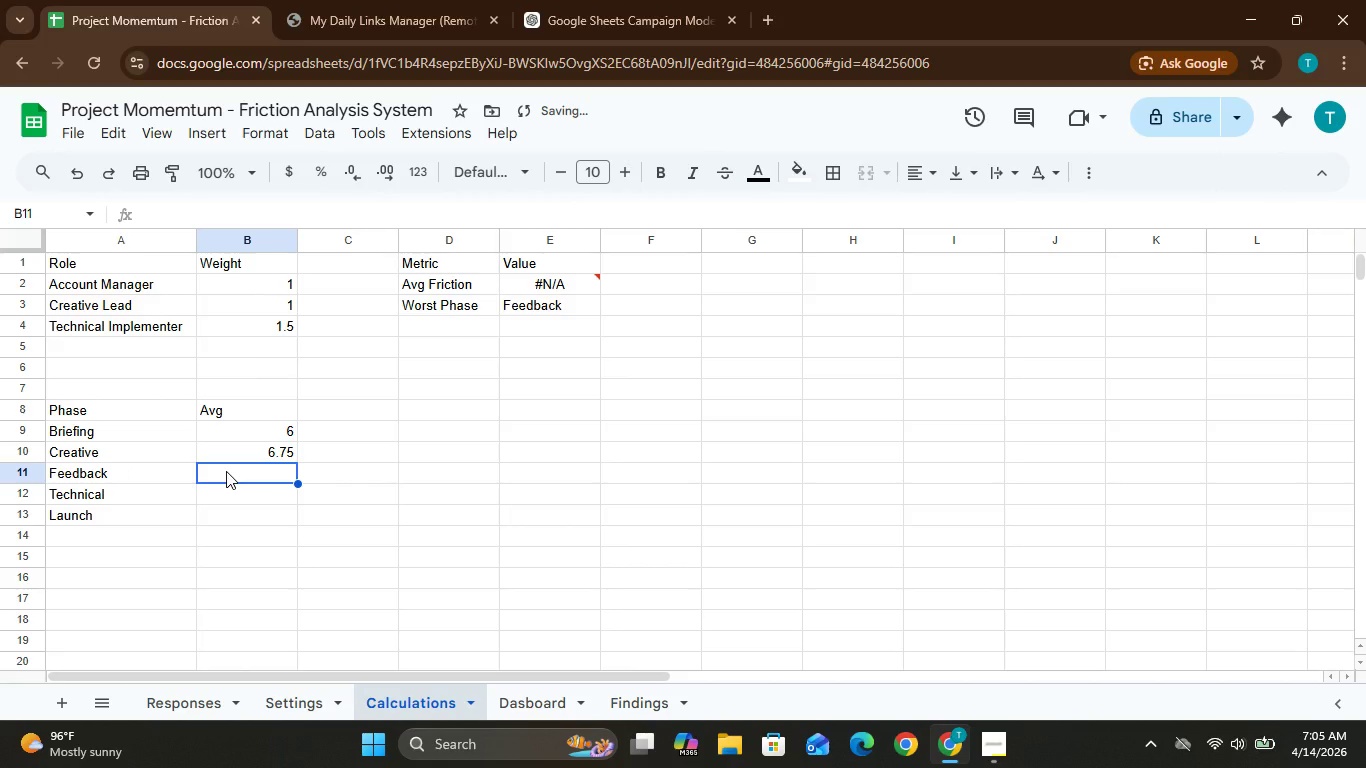 
type(bn)
key(Backspace)
key(Backspace)
type(V)
key(Backspace)
 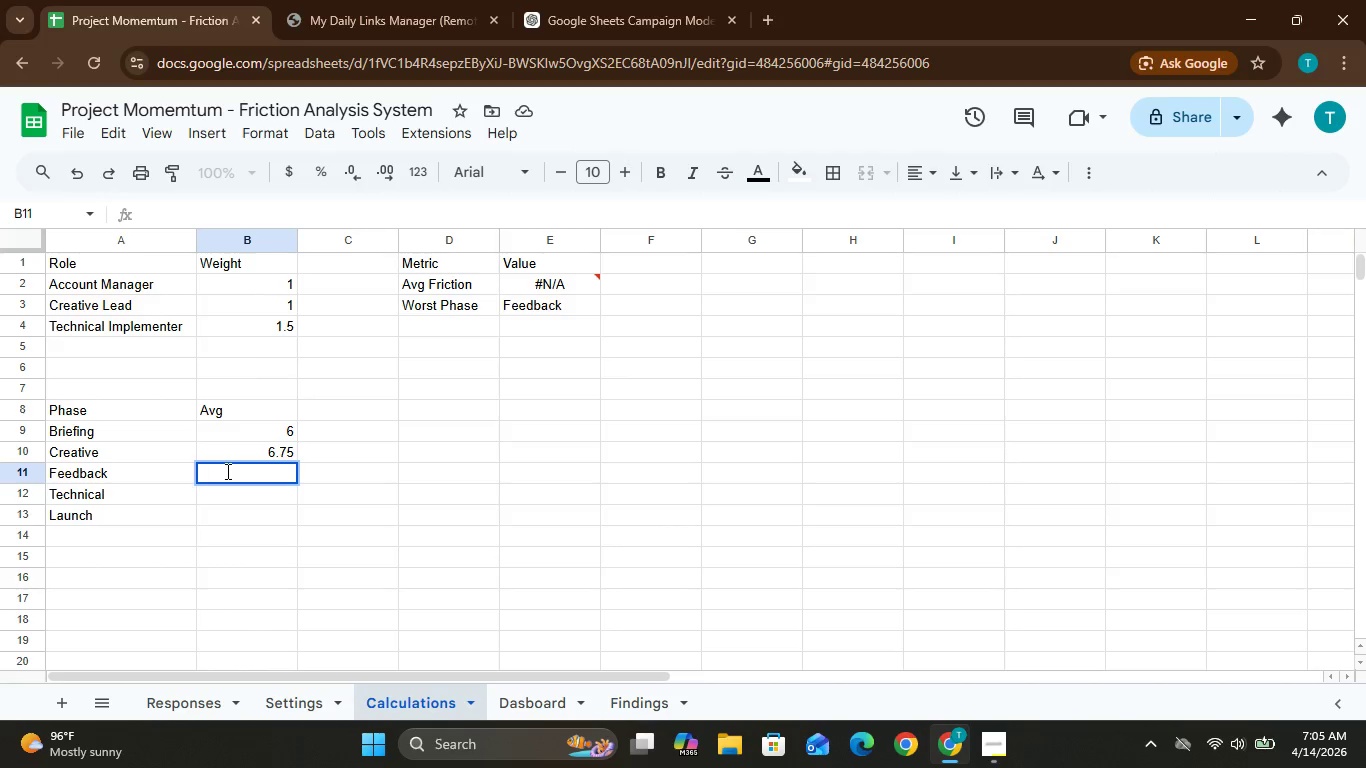 
key(Control+V)
 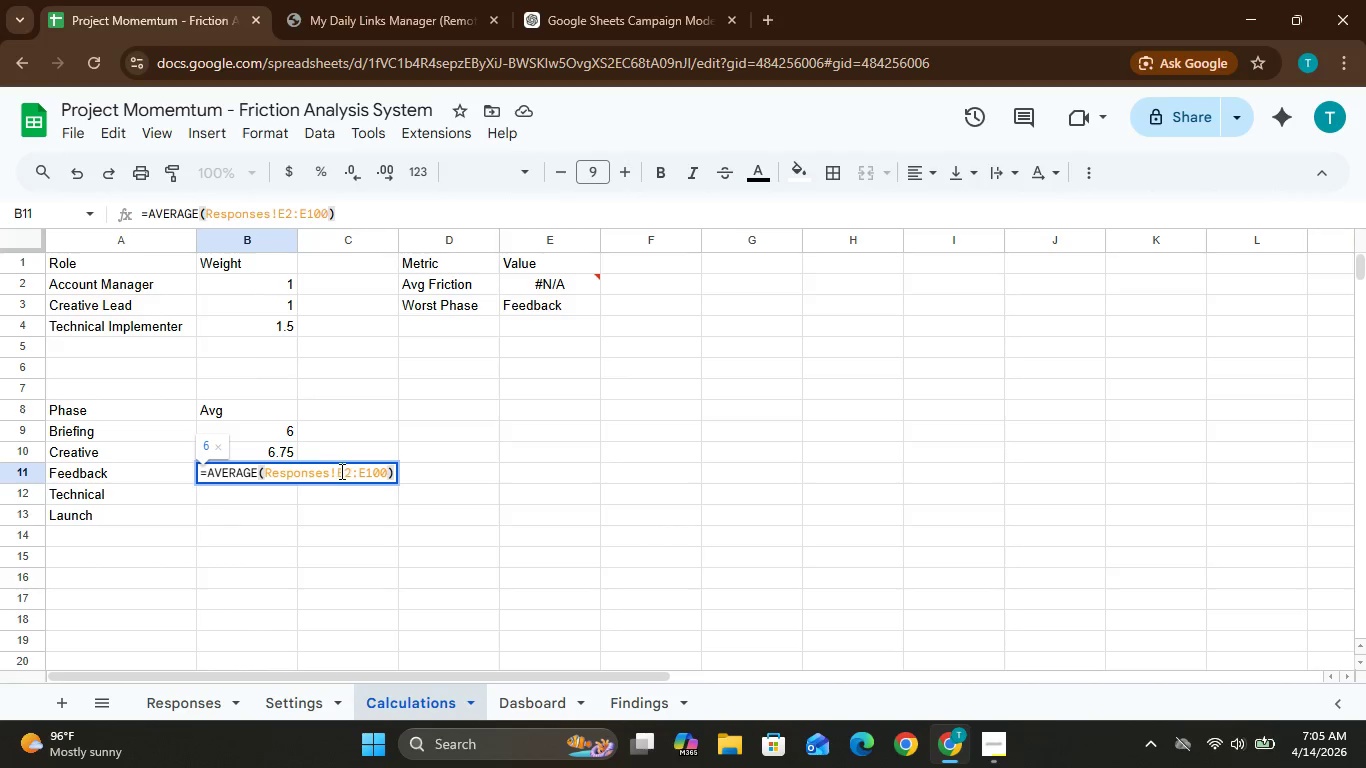 
left_click([343, 474])
 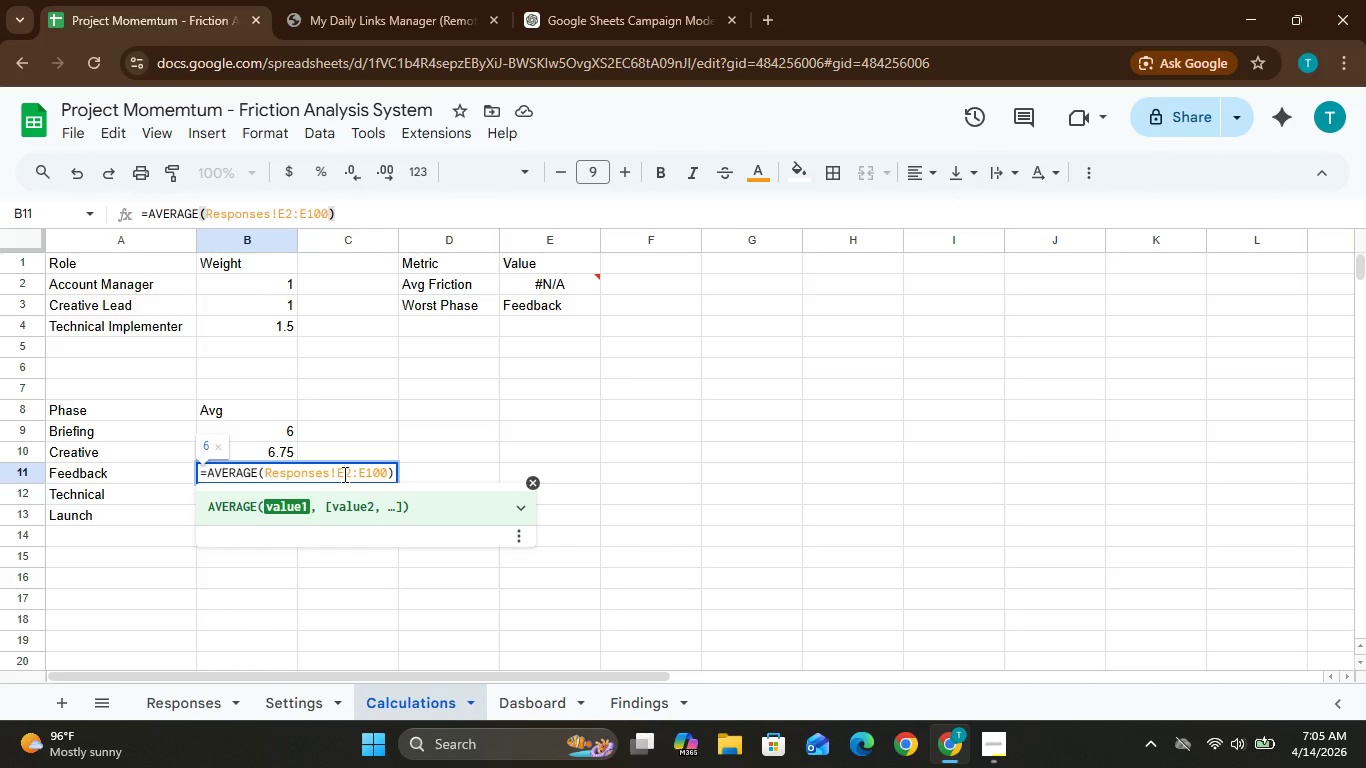 
key(Control+Backspace)
 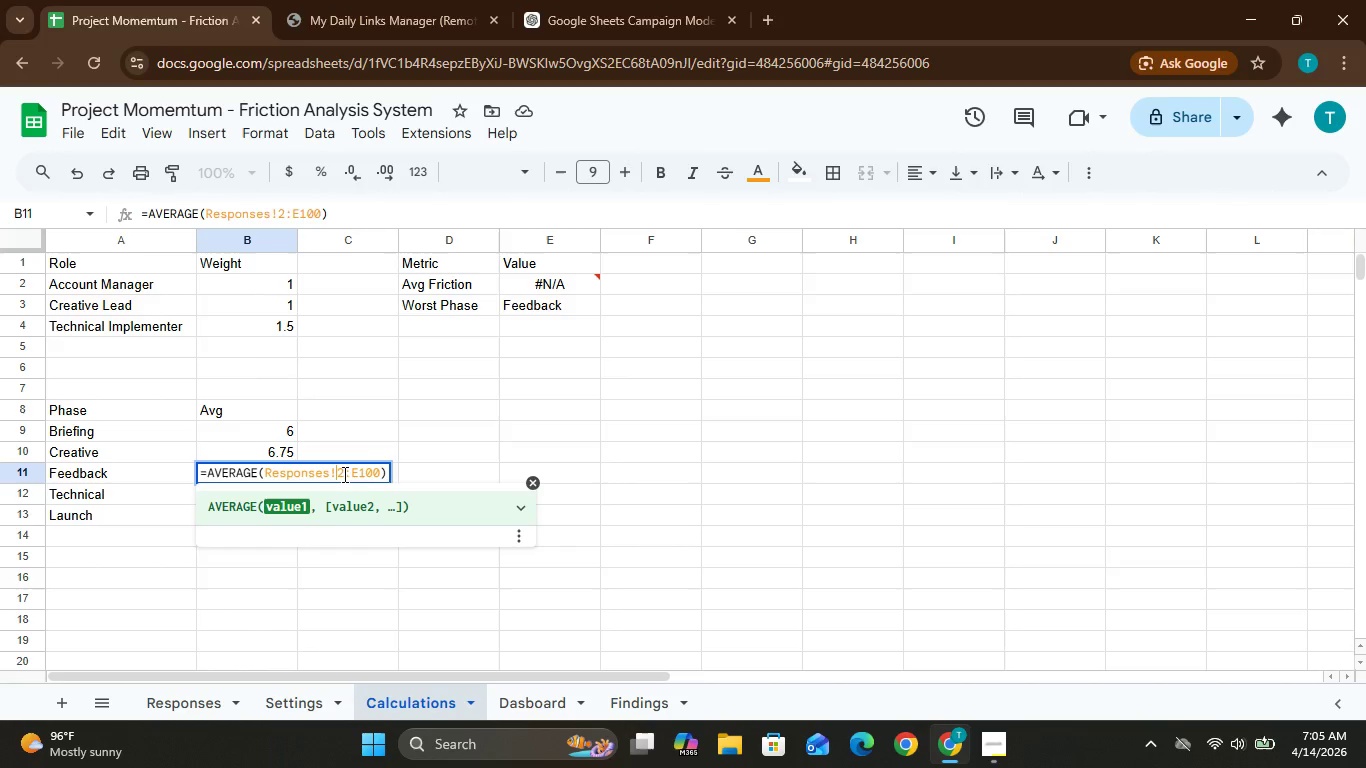 
key(Control+G)
 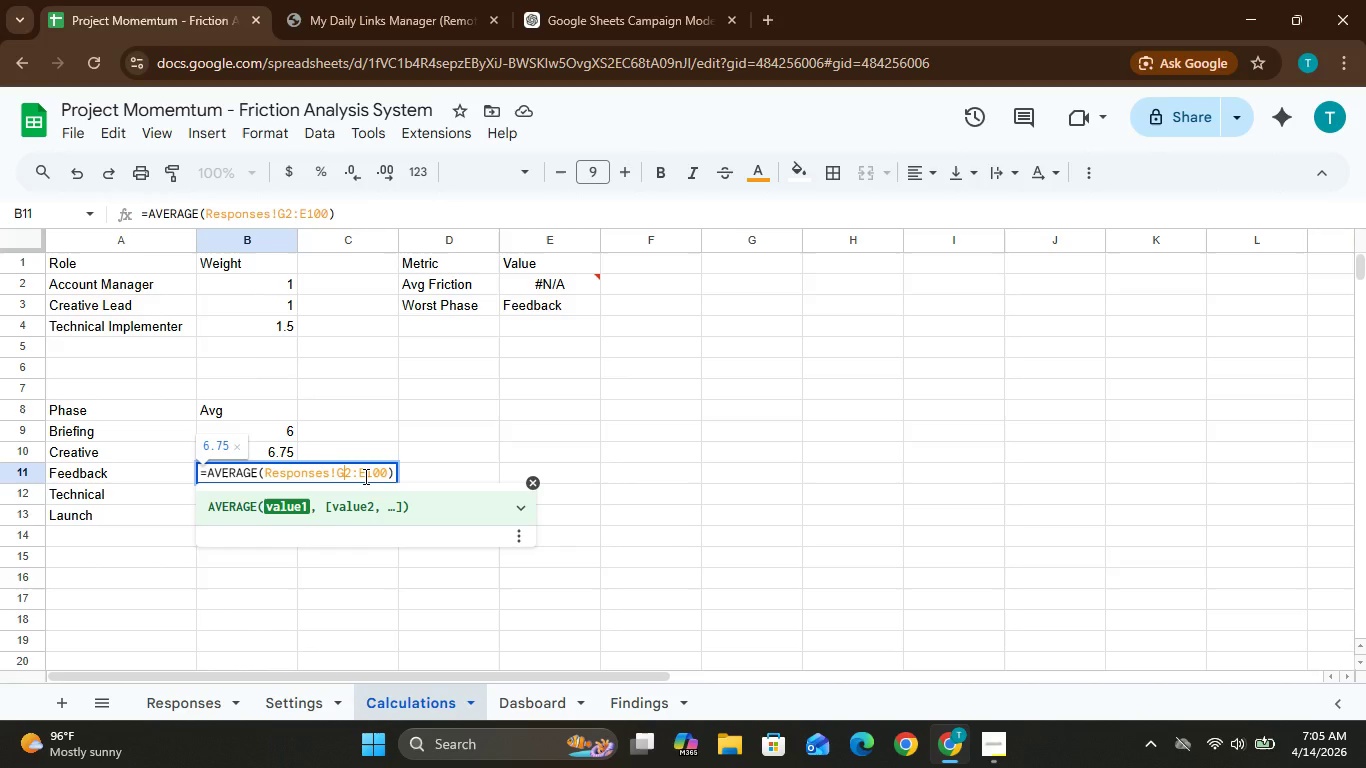 
left_click([364, 476])
 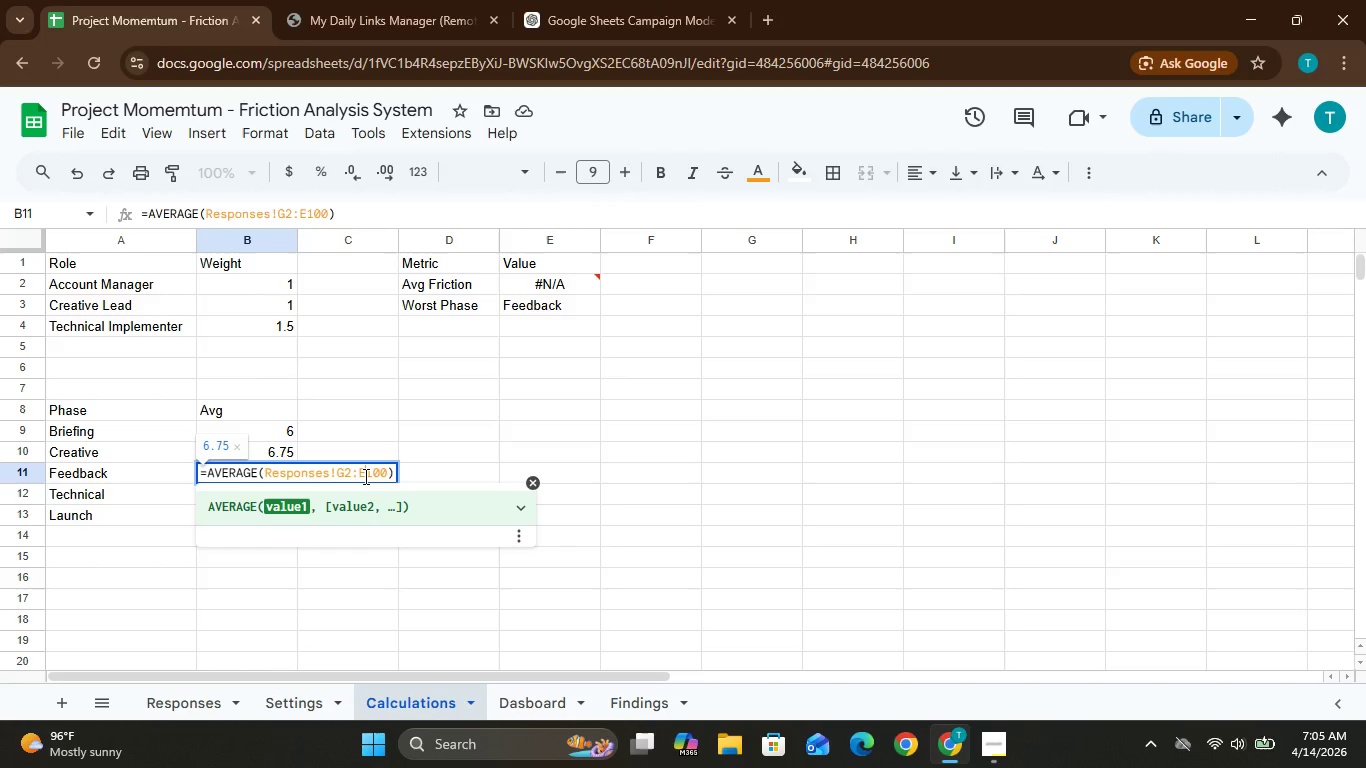 
key(Control+Backspace)
 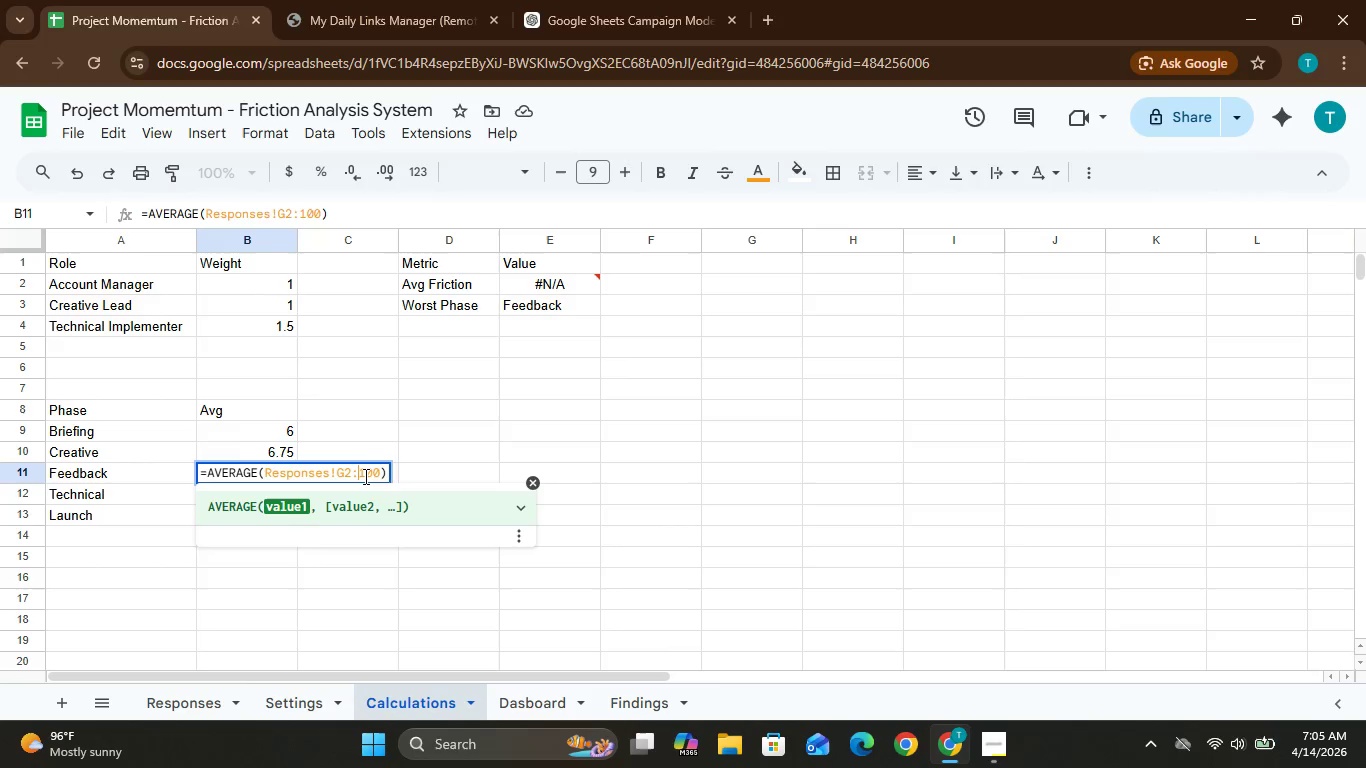 
key(Control+G)
 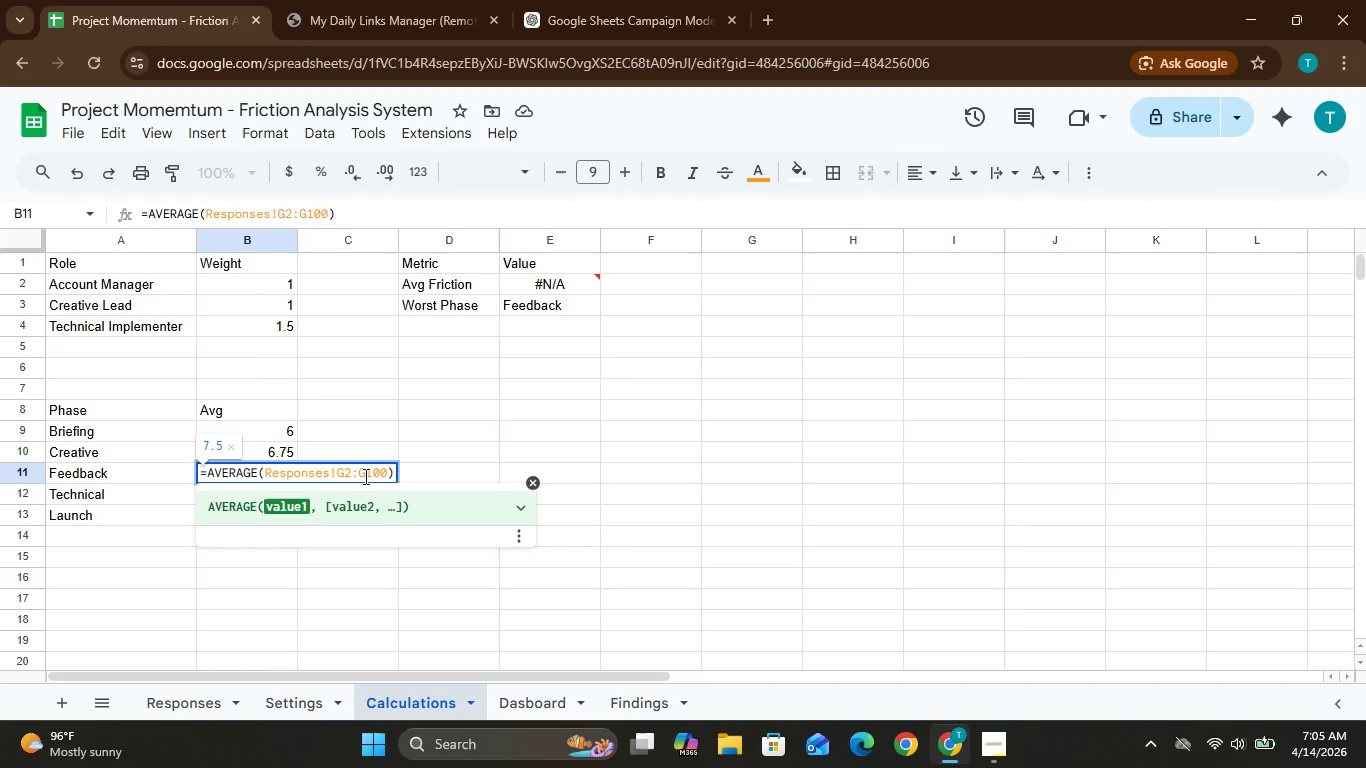 
key(Control+Enter)
 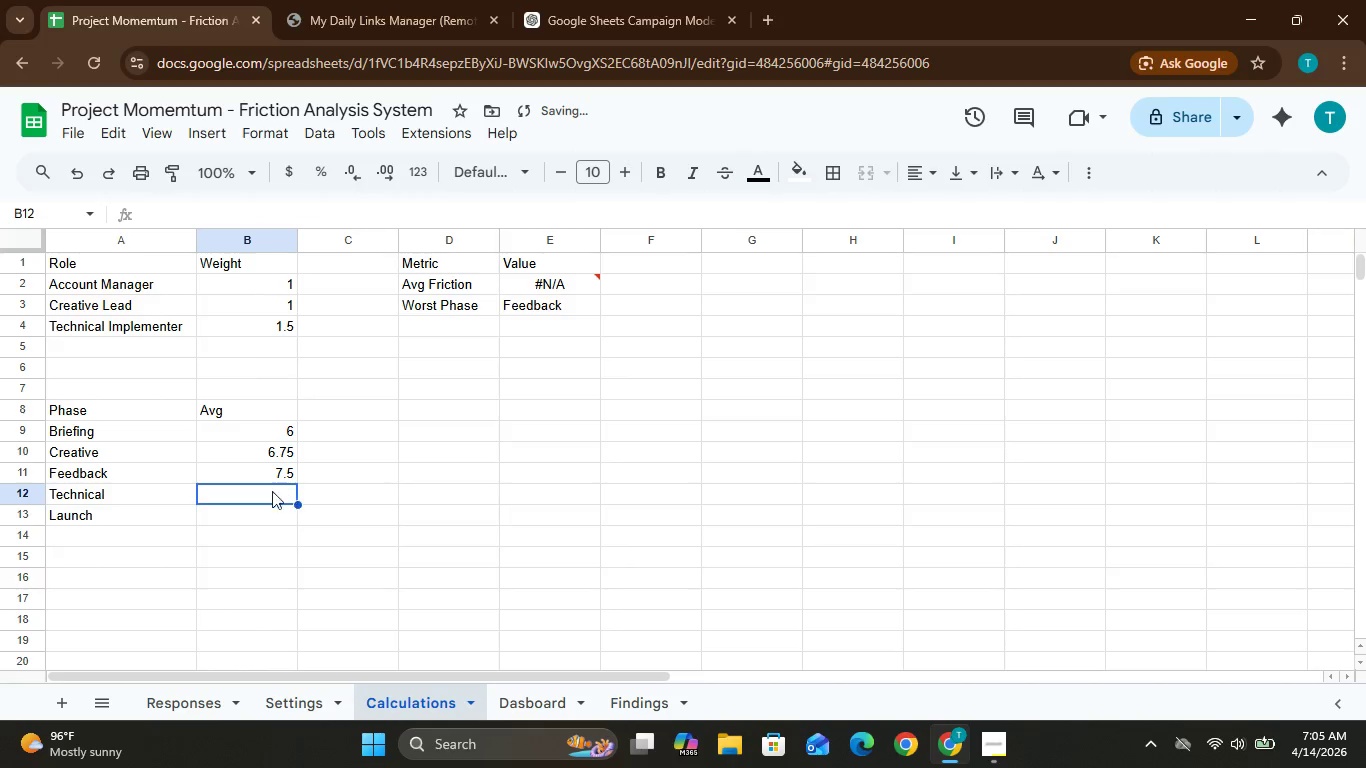 
left_click([261, 487])
 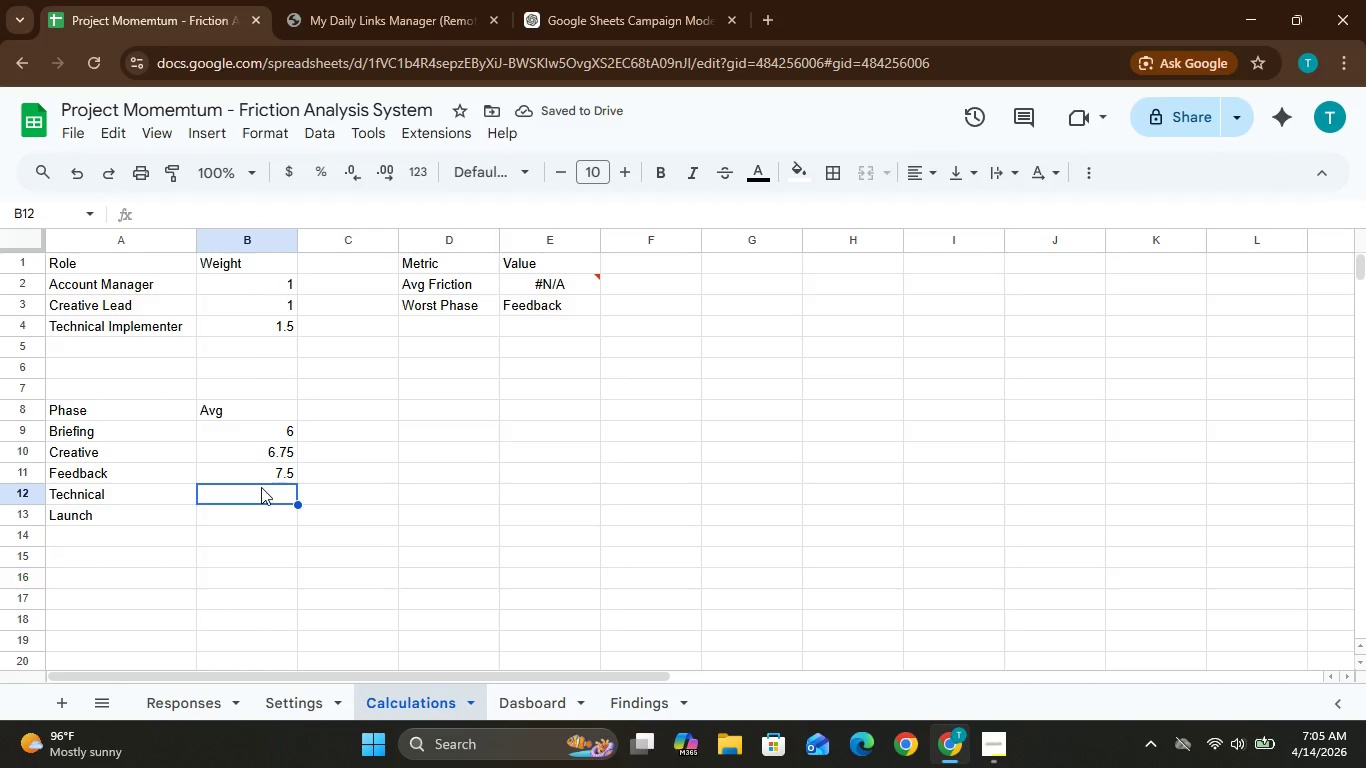 
key(Control+V)
 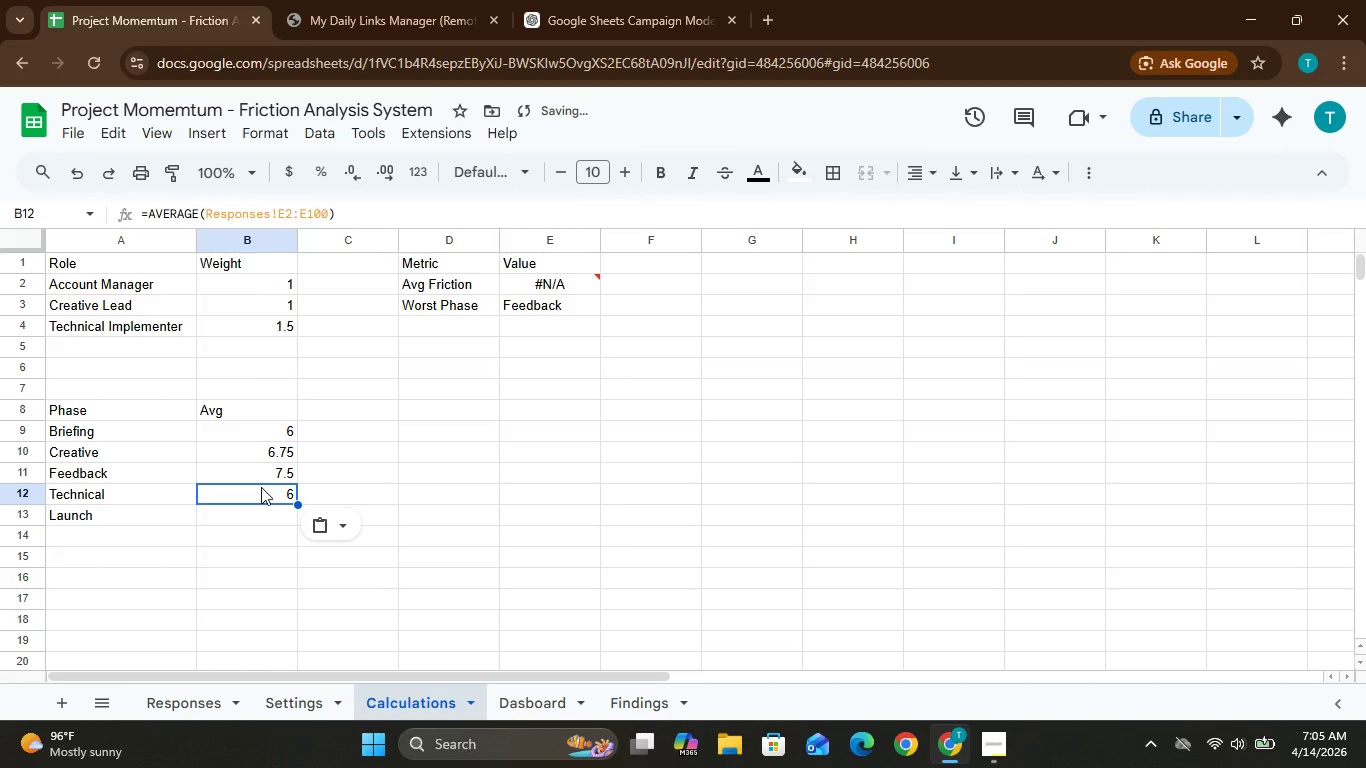 
double_click([261, 487])
 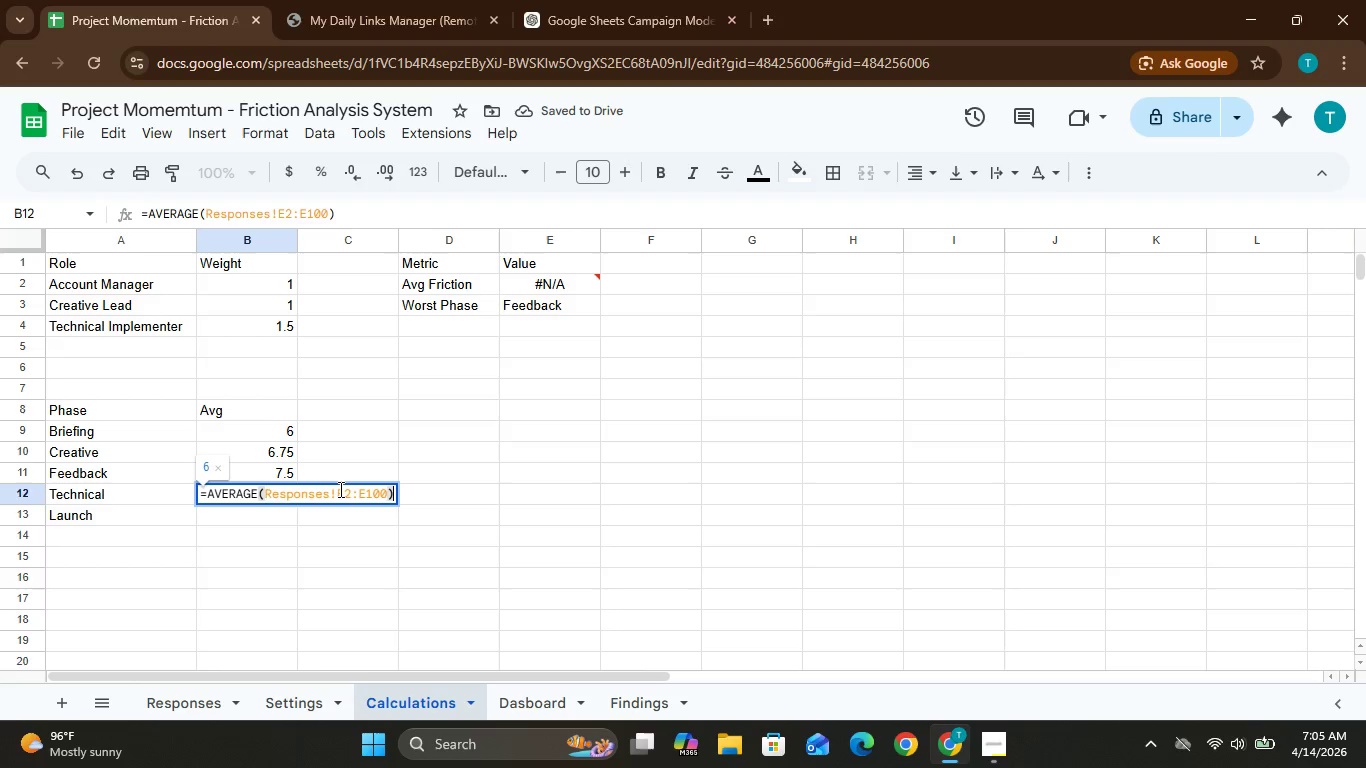 
left_click([343, 492])
 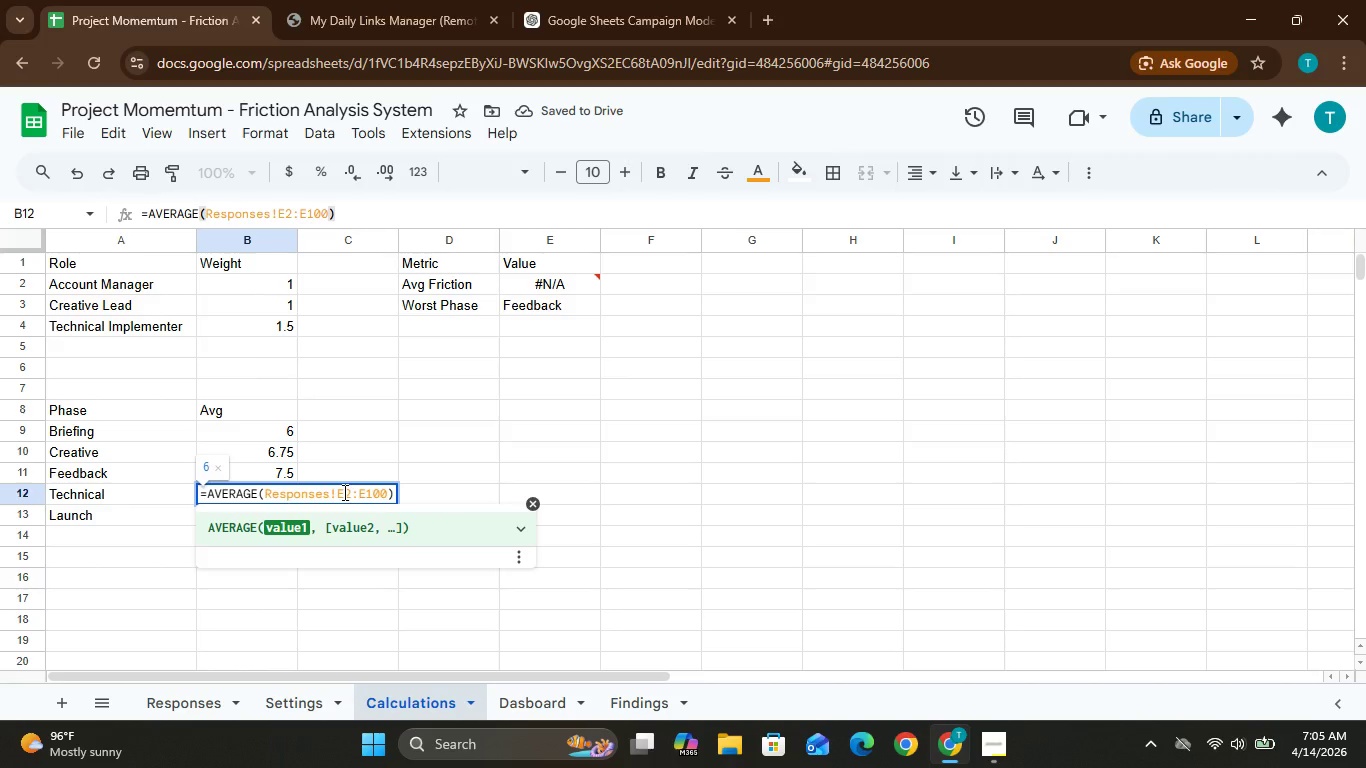 
key(Backspace)
 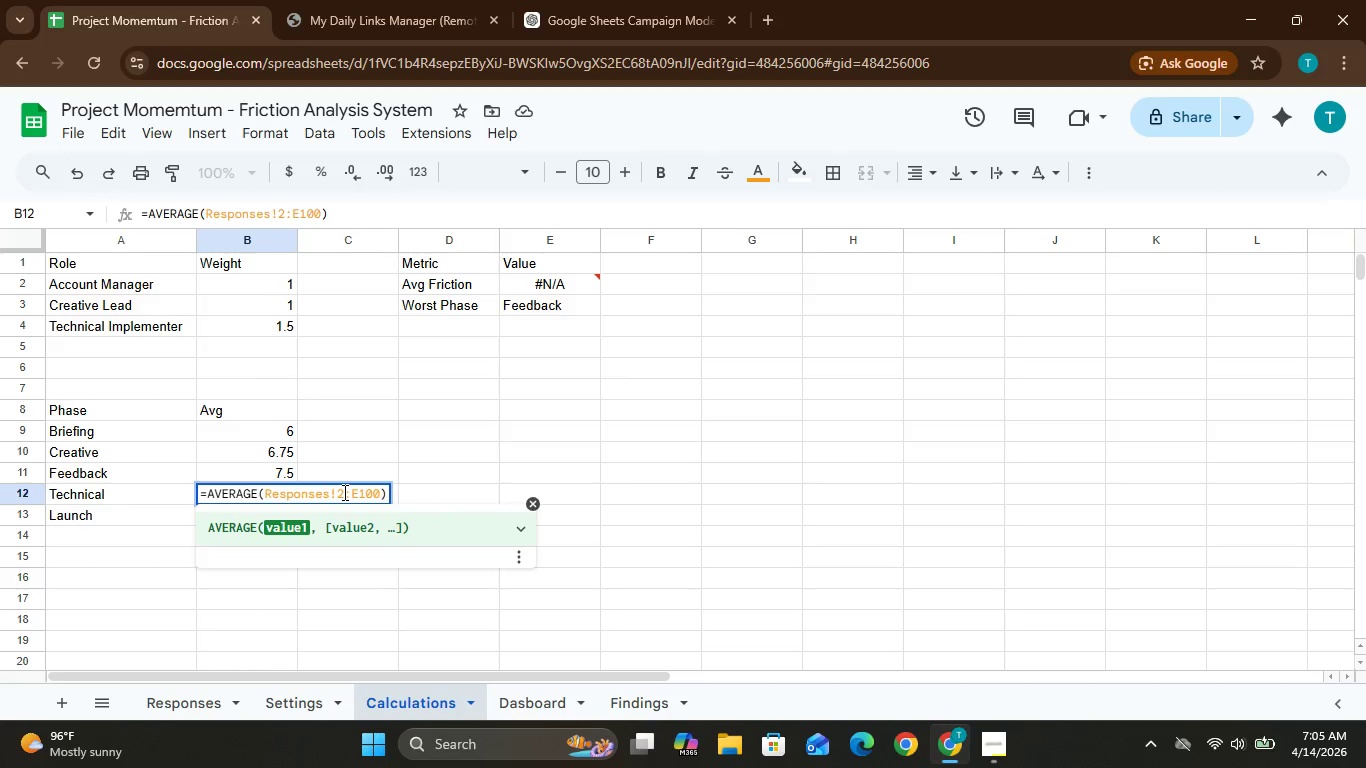 
key(H)
 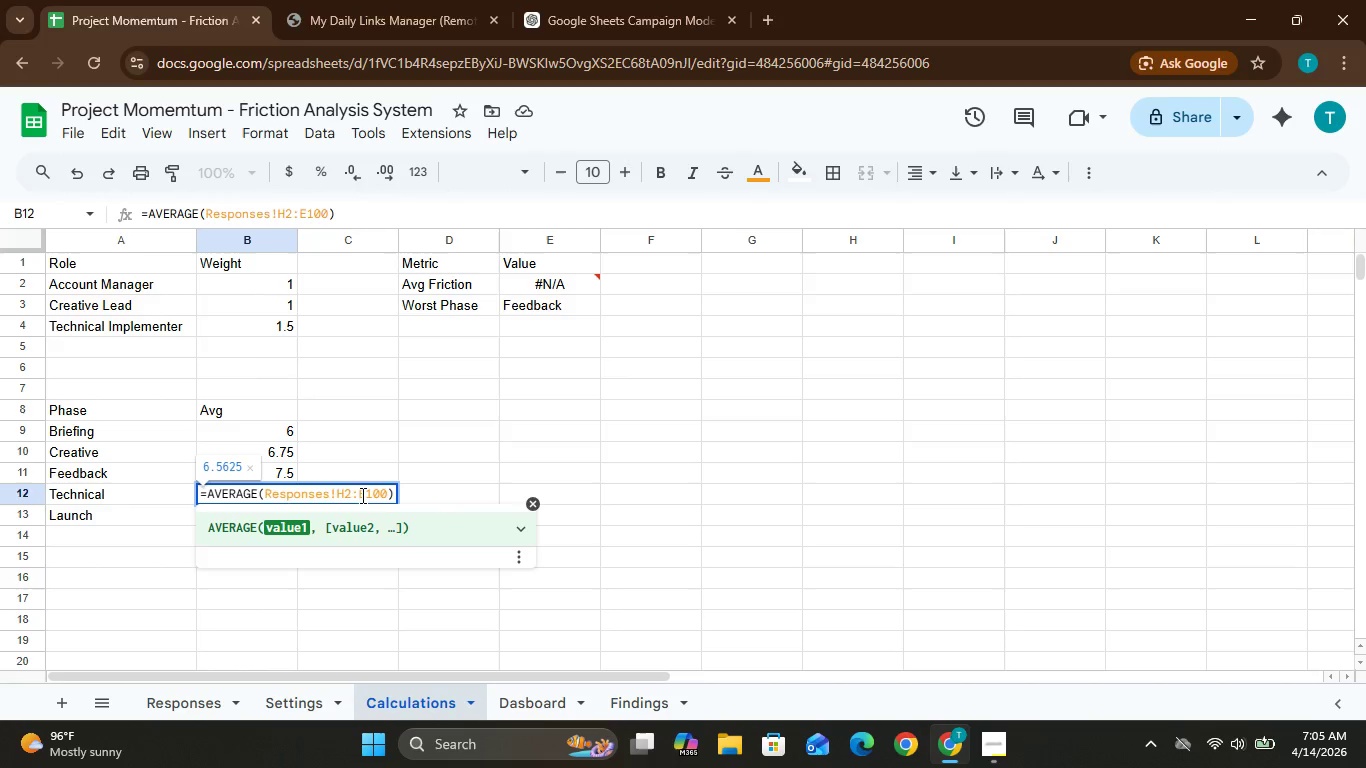 
left_click([365, 496])
 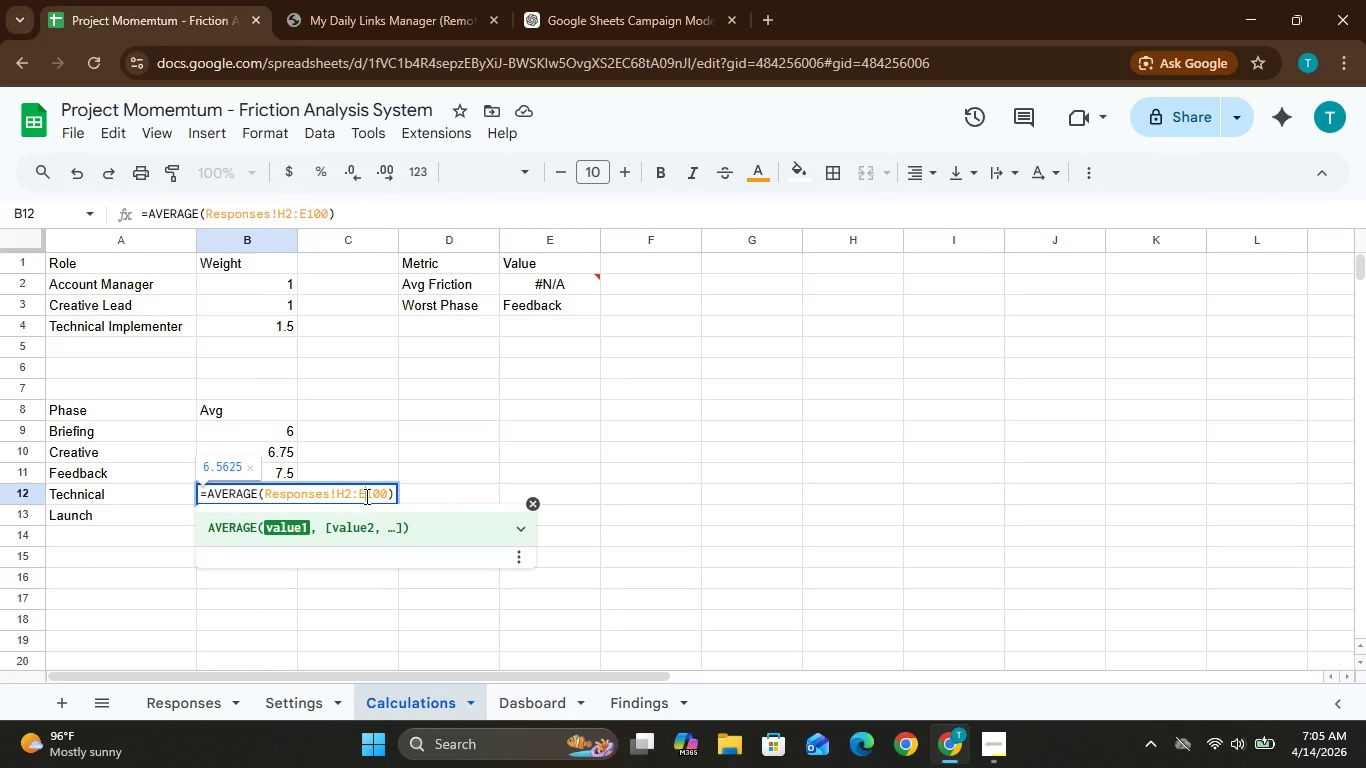 
key(Backspace)
 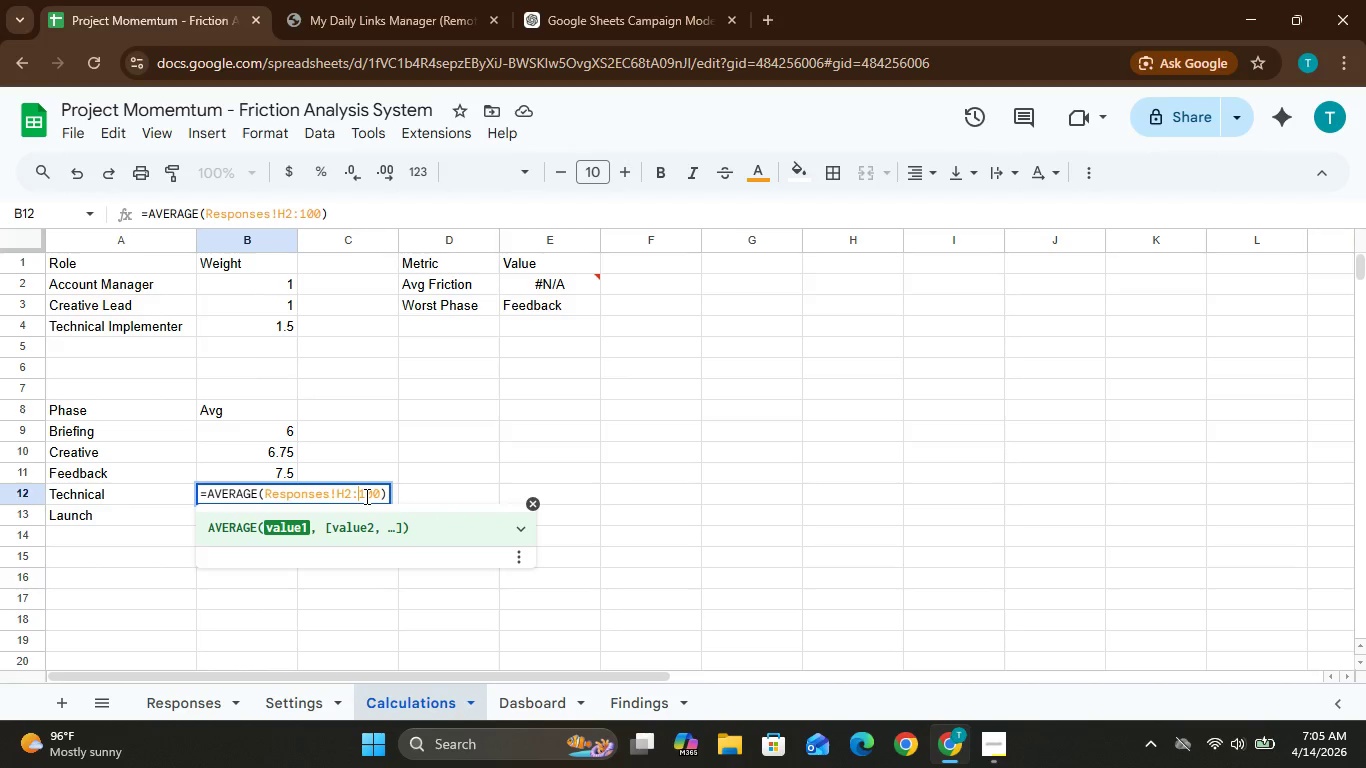 
key(H)
 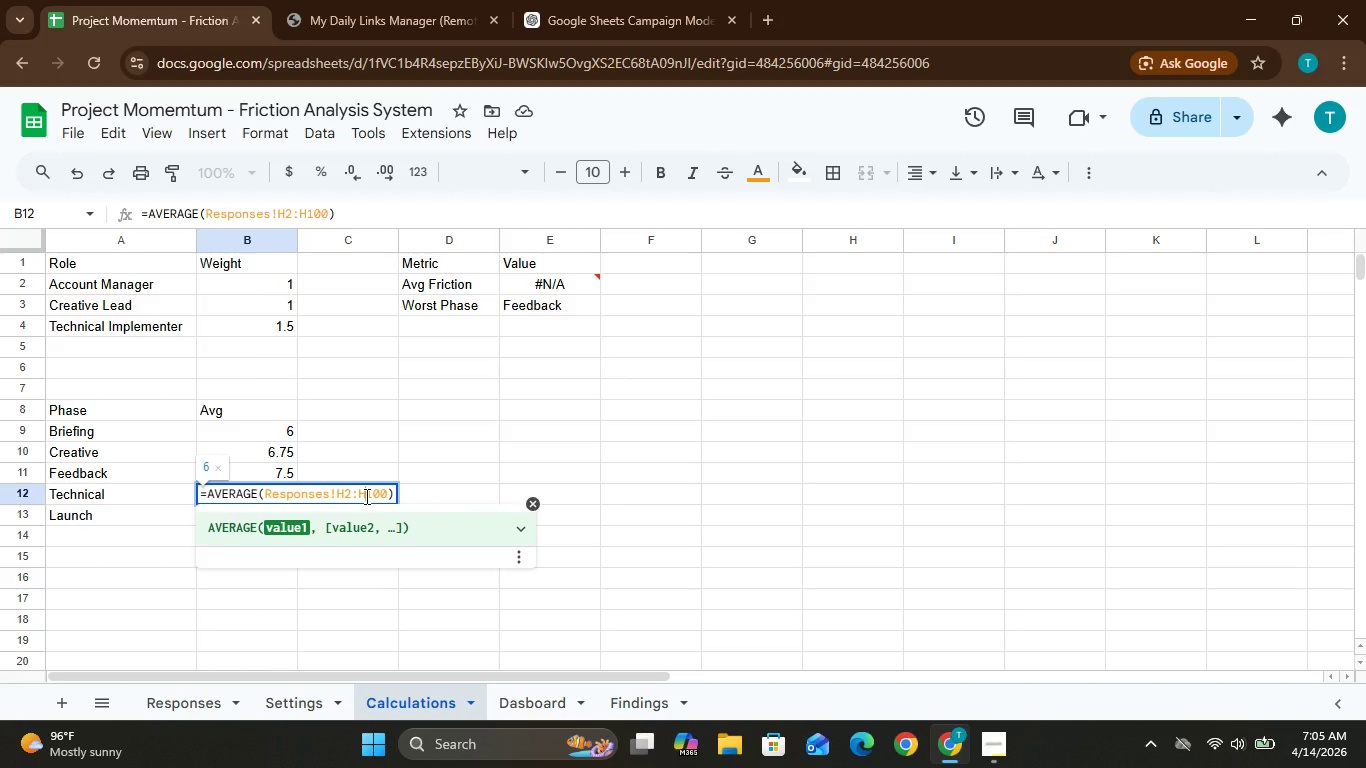 
key(Enter)
 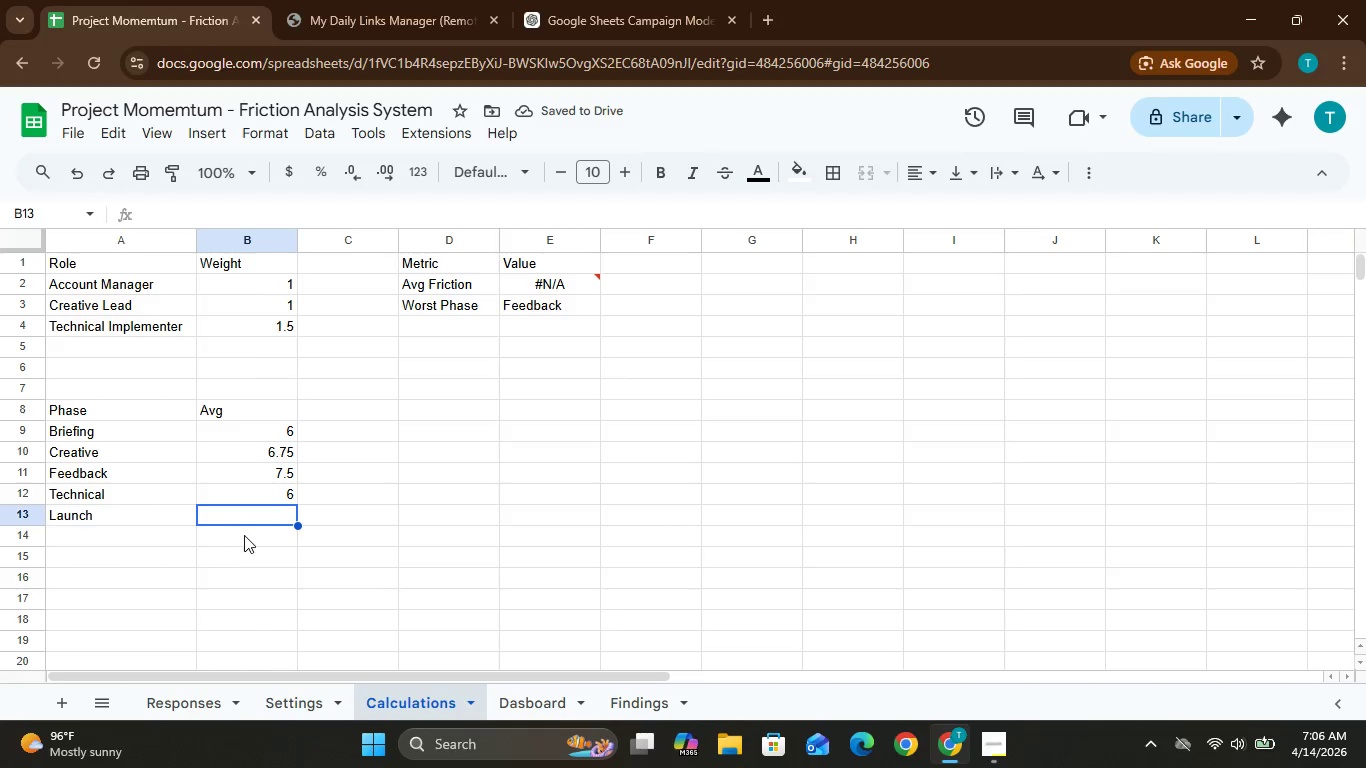 
left_click([242, 517])
 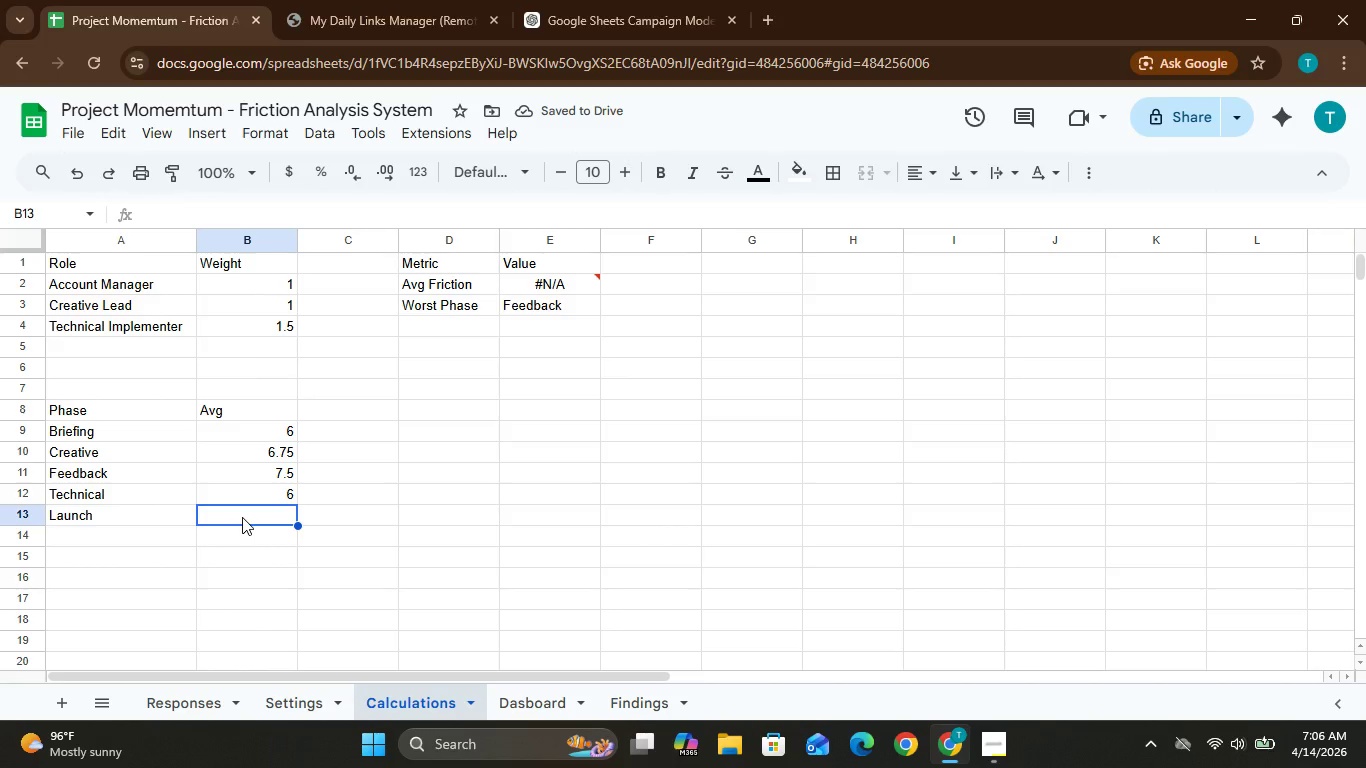 
key(Control+V)
 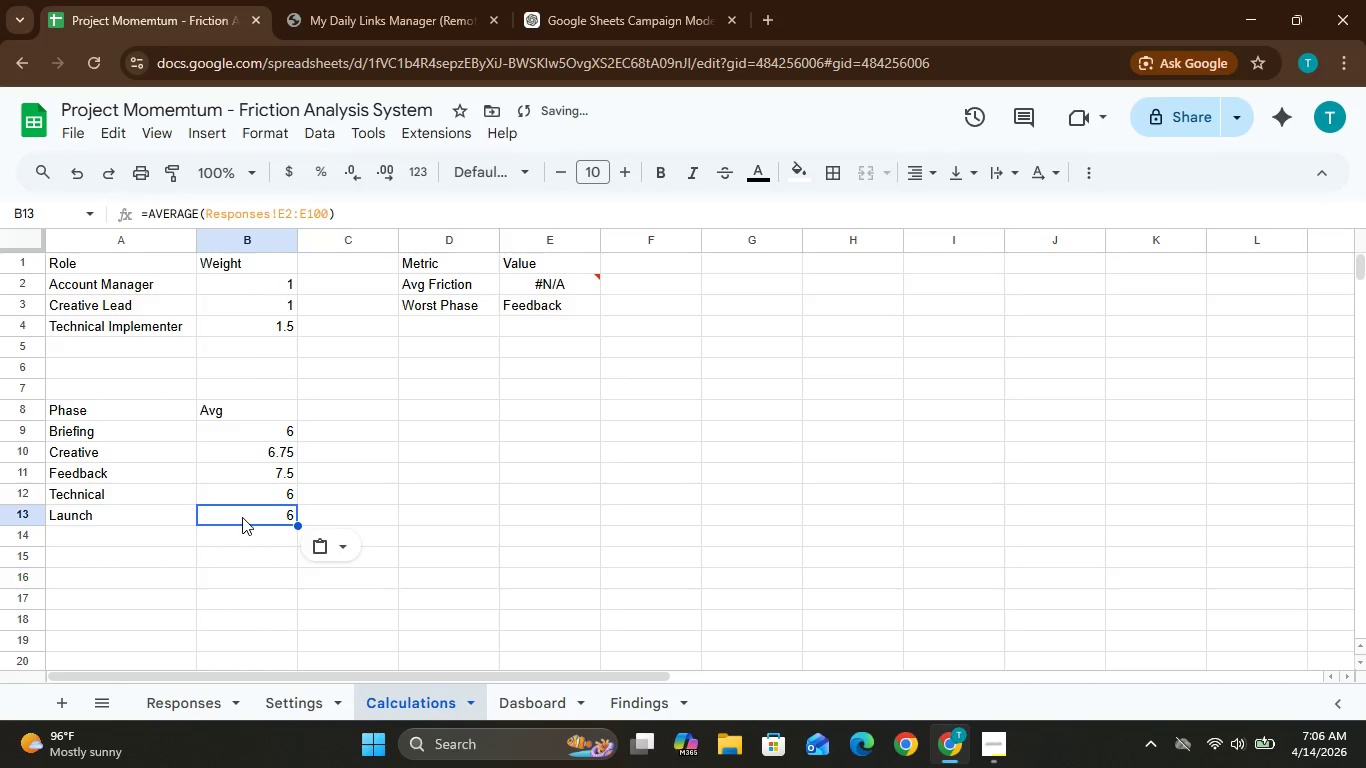 
double_click([242, 517])
 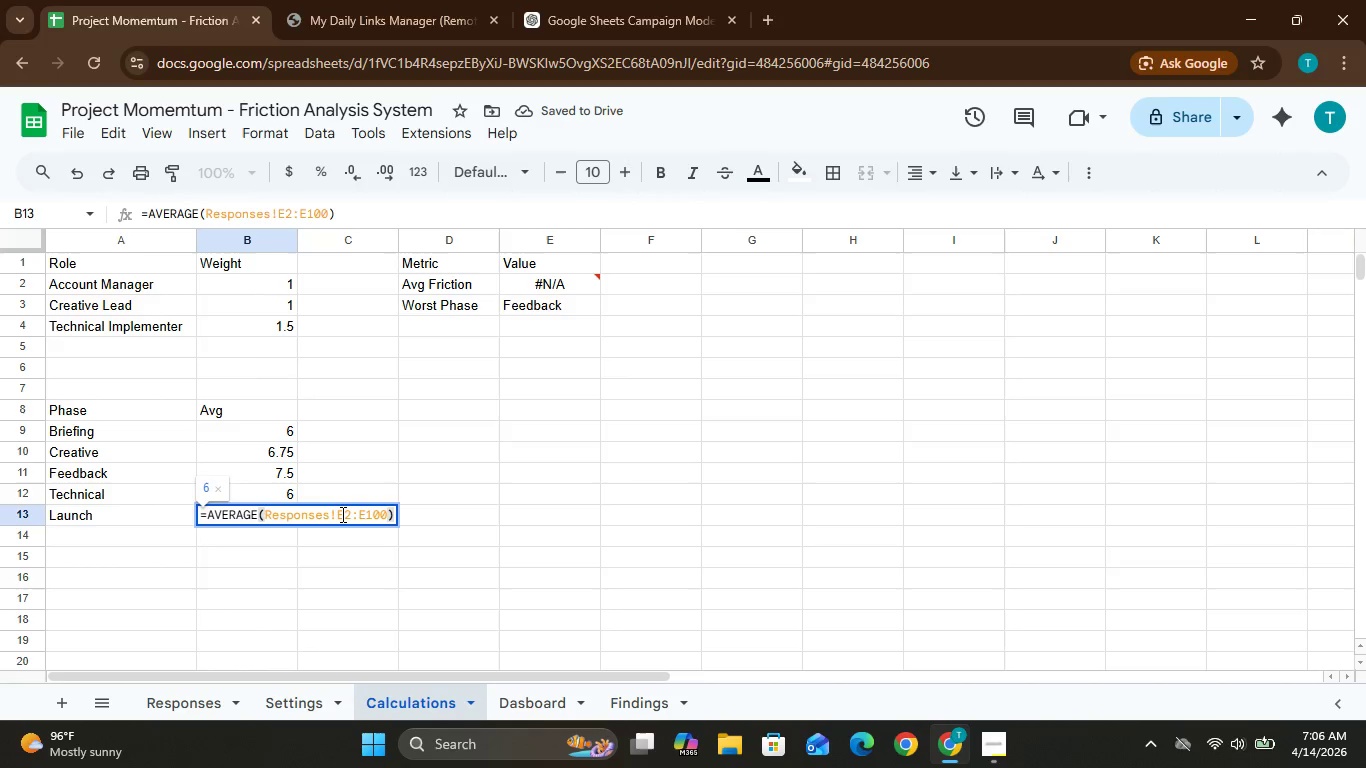 
left_click([341, 514])
 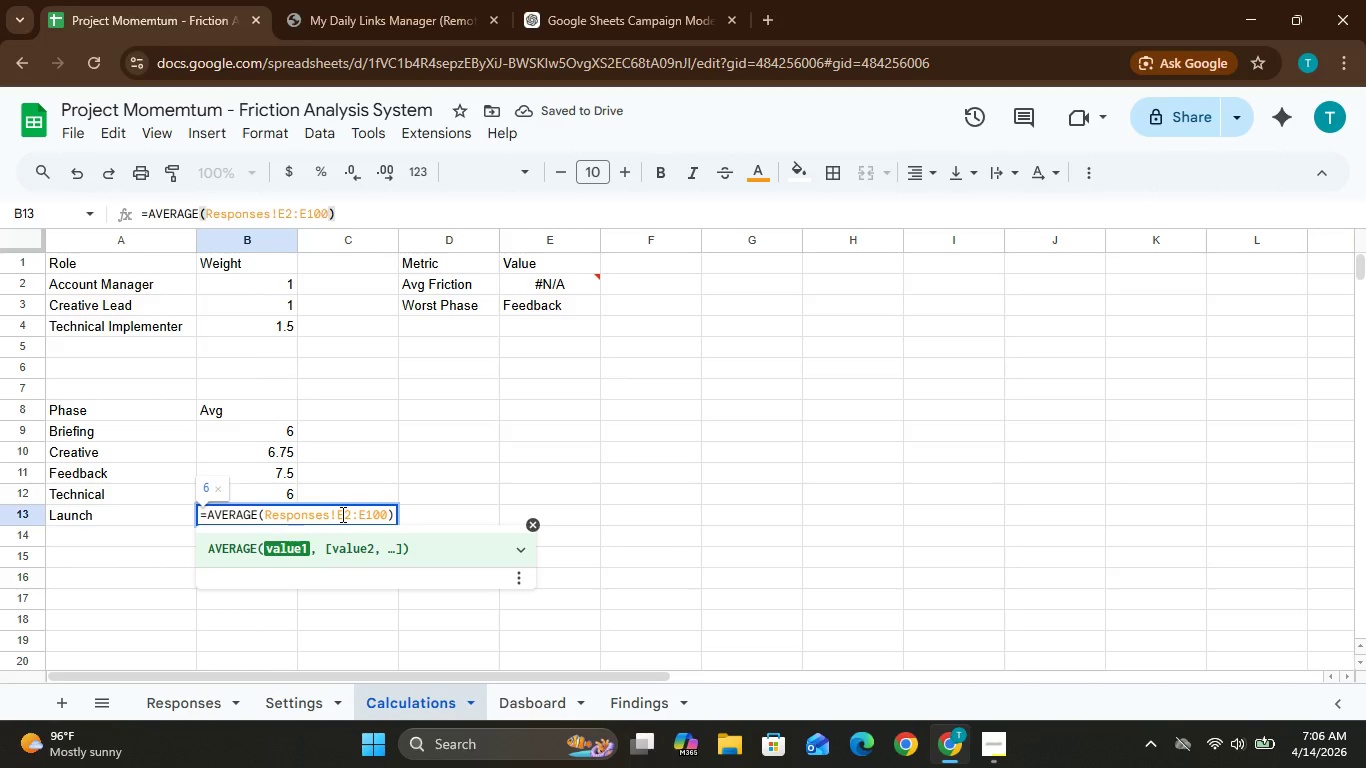 
key(Backspace)
 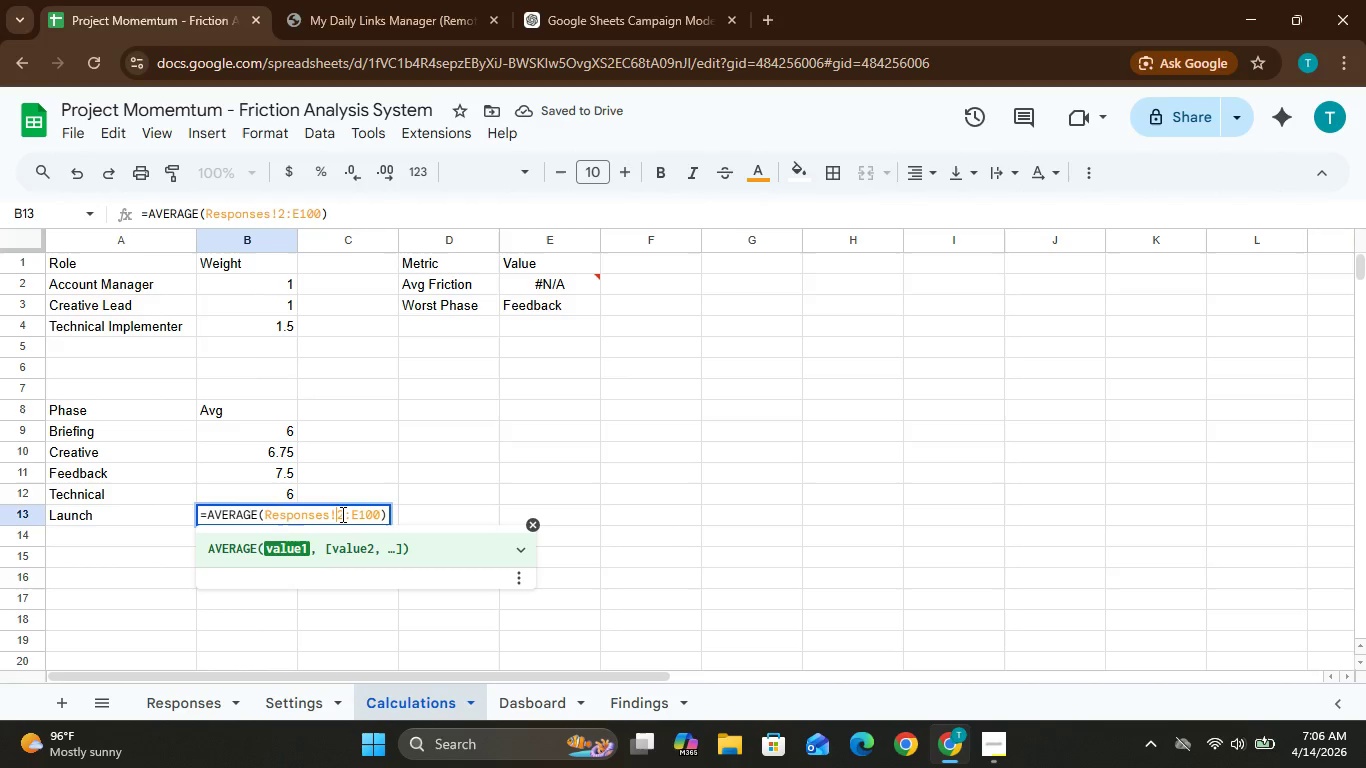 
key(I)
 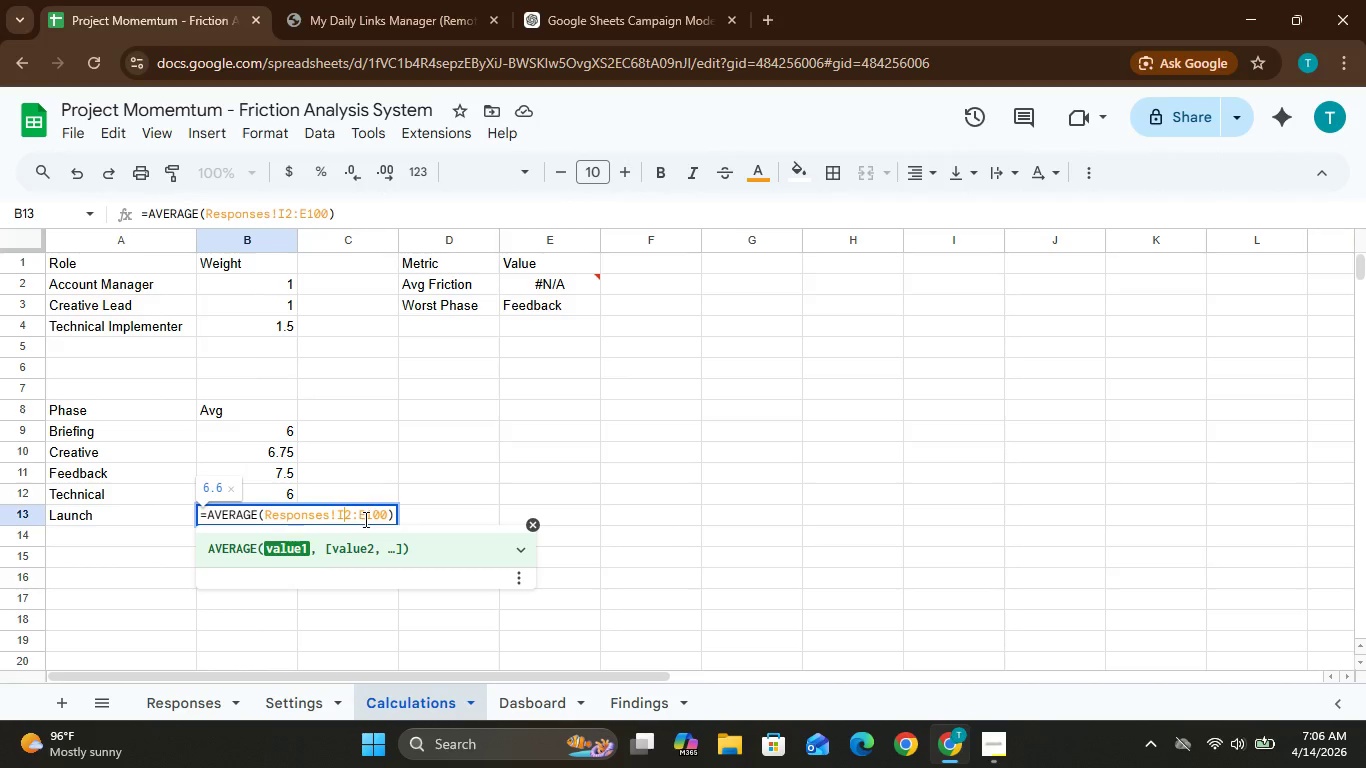 
left_click([364, 519])
 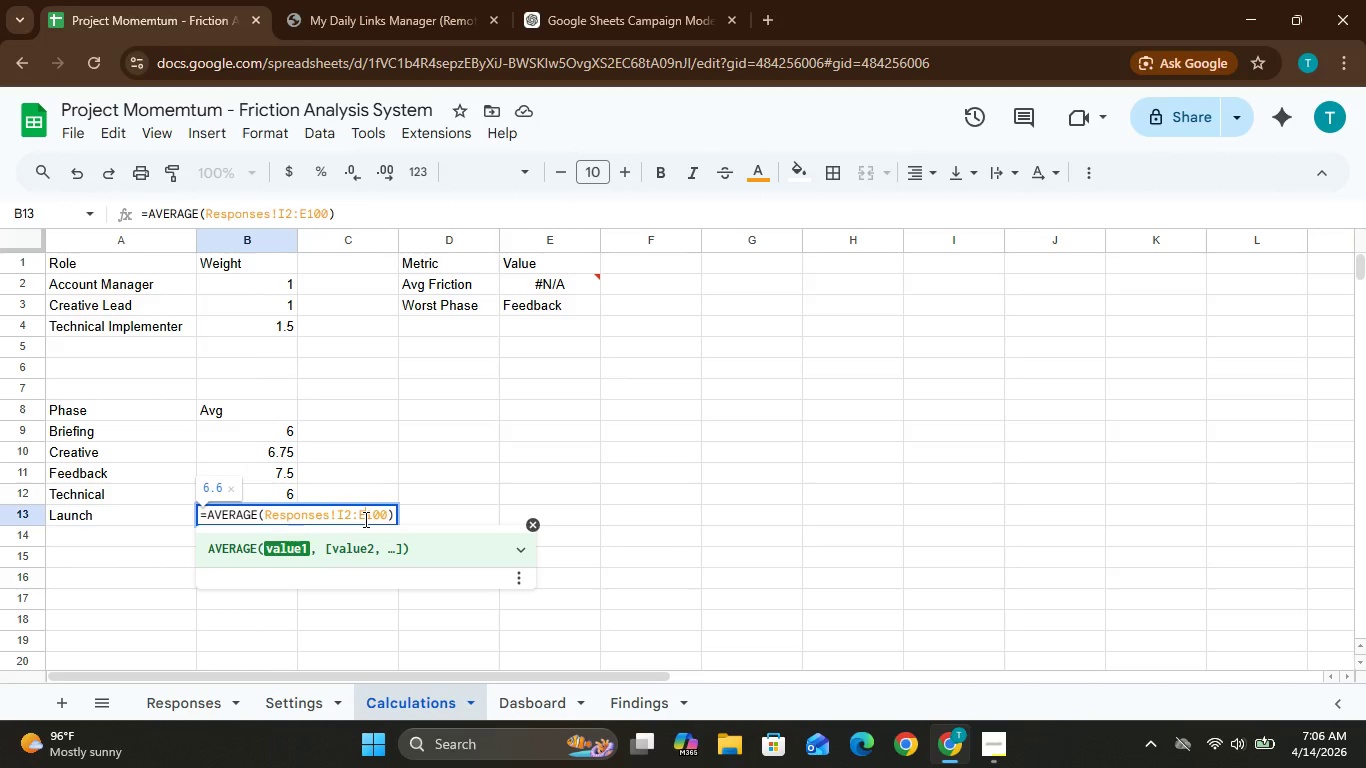 
key(Backspace)
 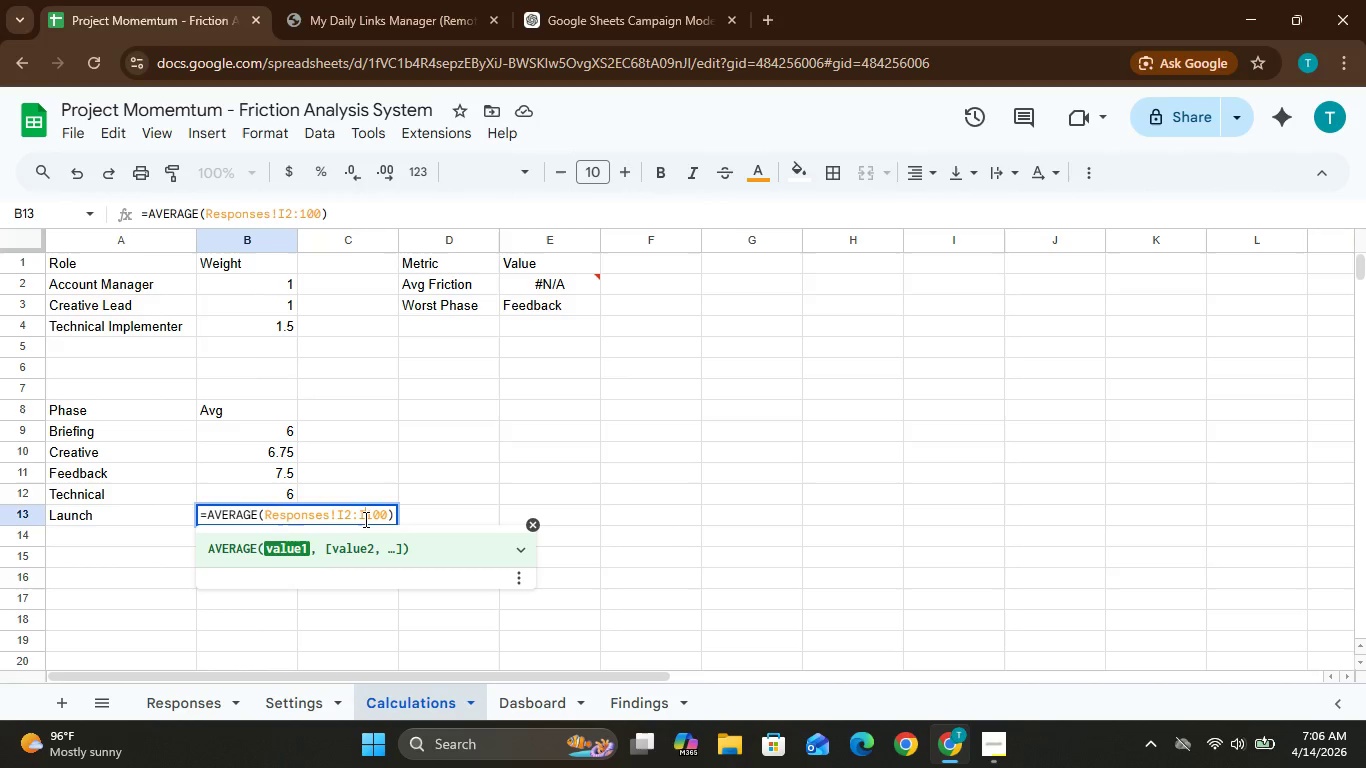 
key(I)
 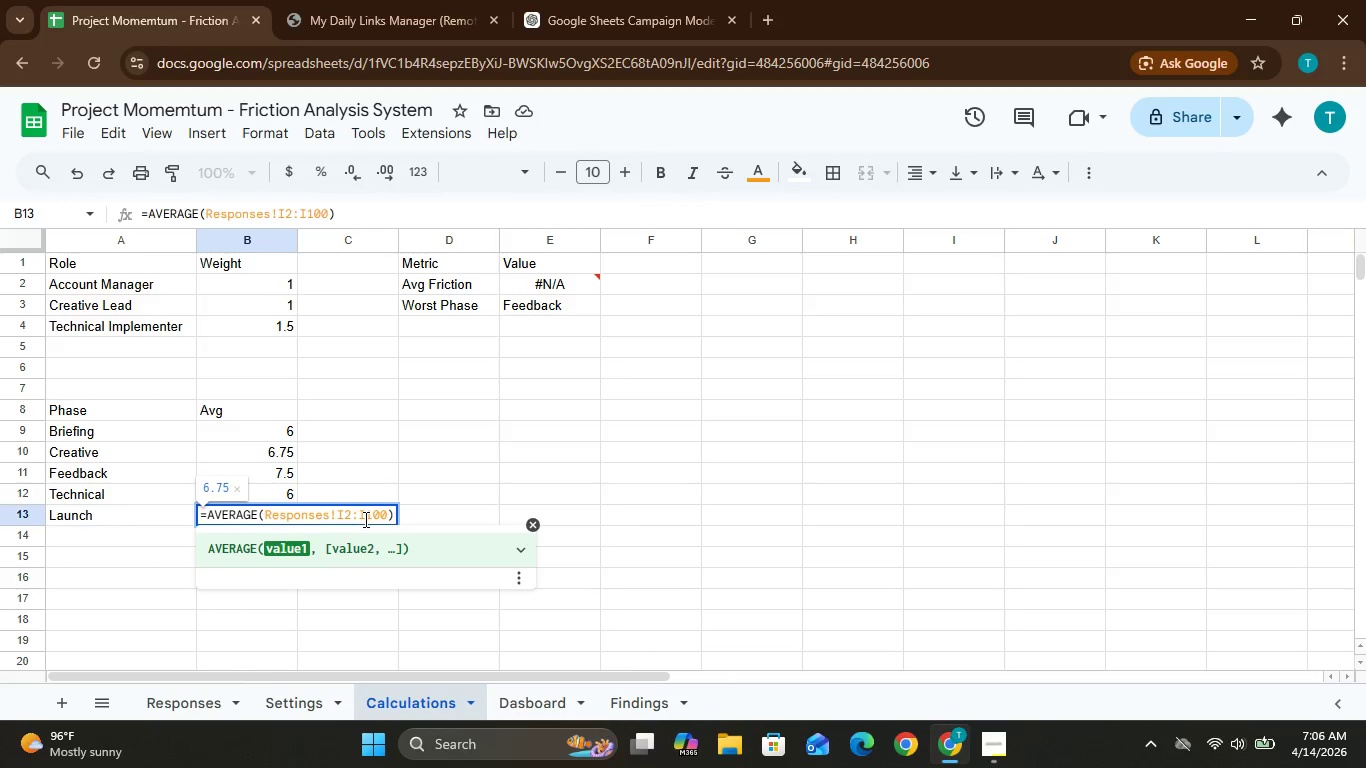 
key(Enter)
 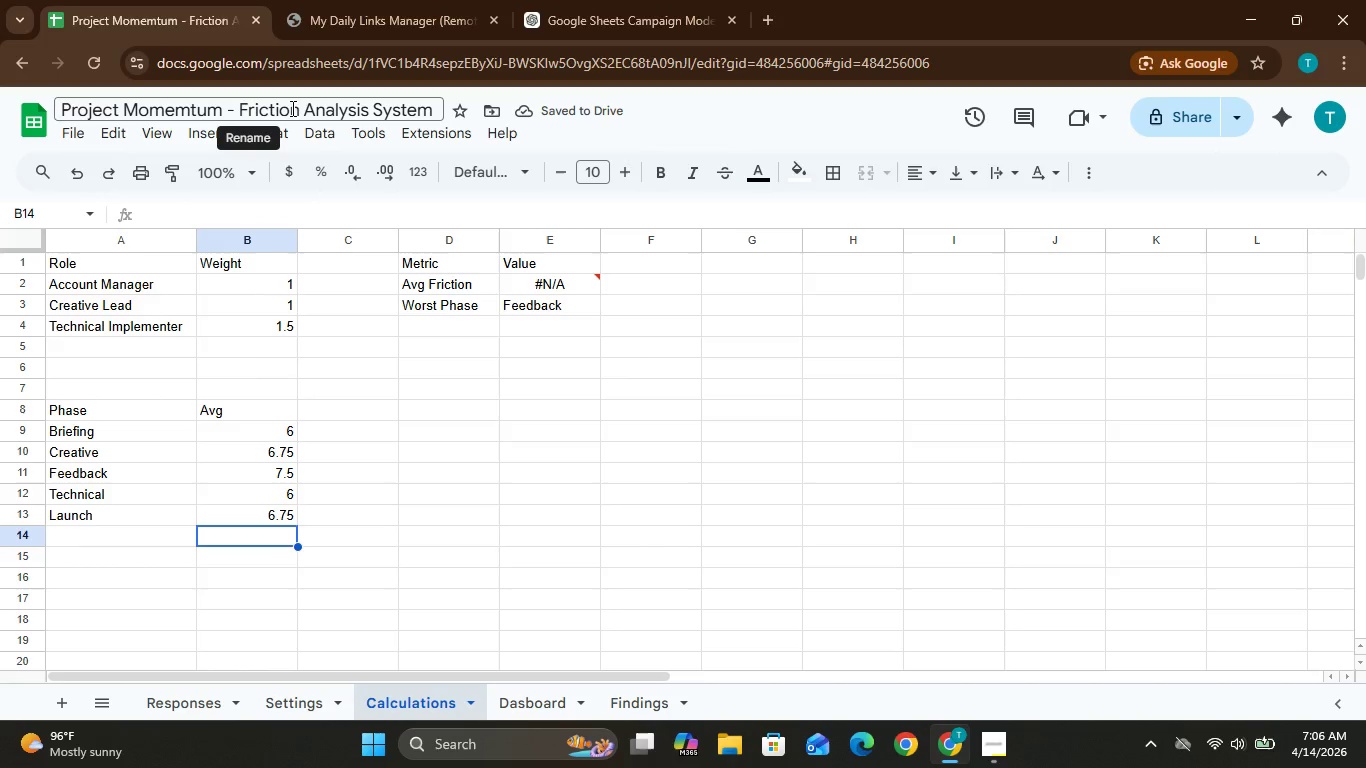 
left_click([214, 133])
 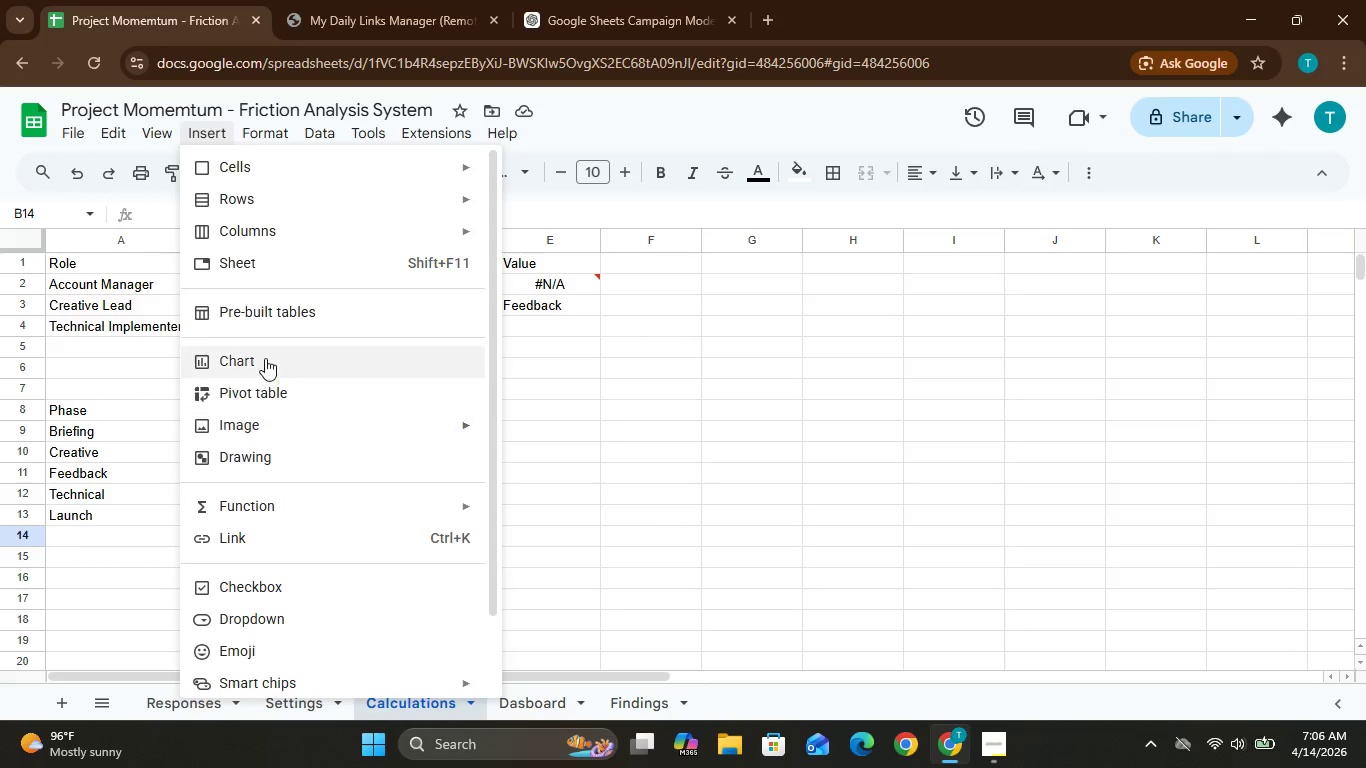 
left_click([265, 356])
 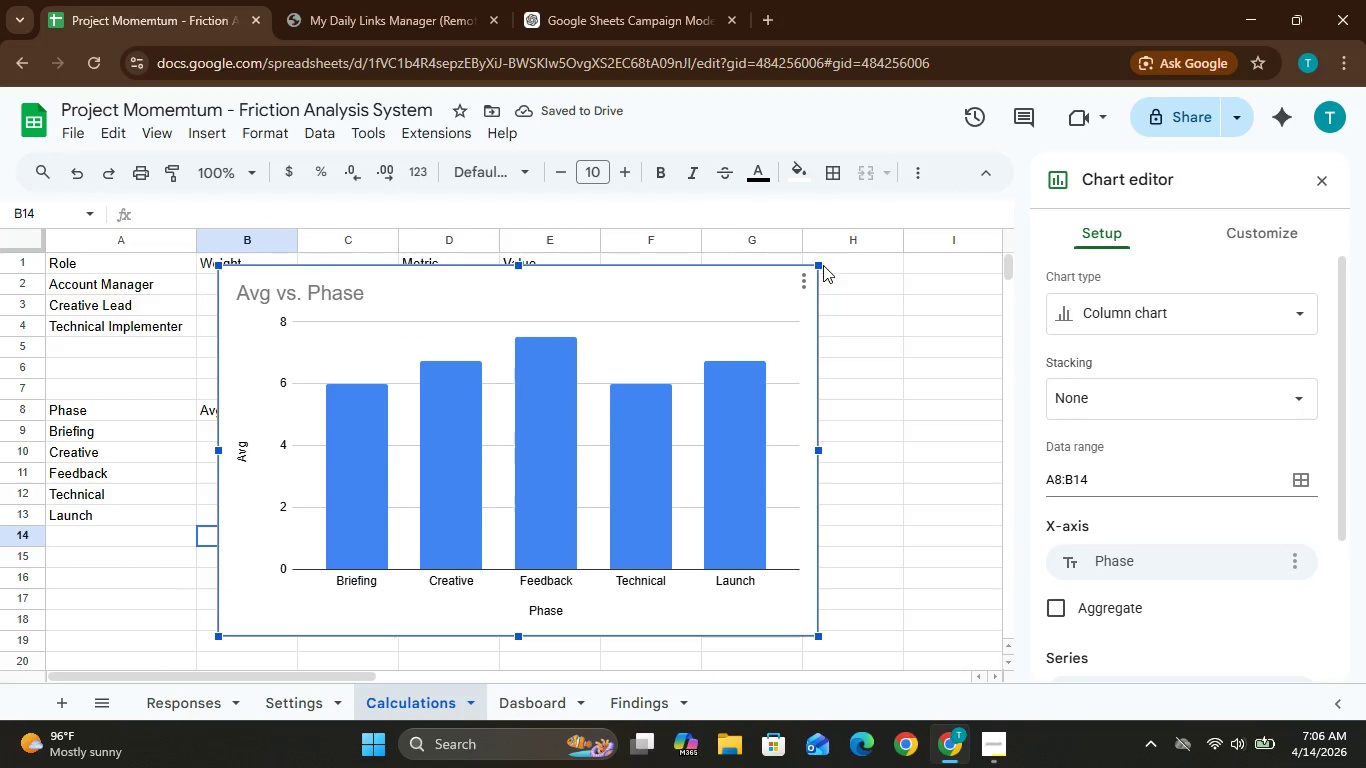 
left_click_drag(start_coordinate=[818, 263], to_coordinate=[725, 425])
 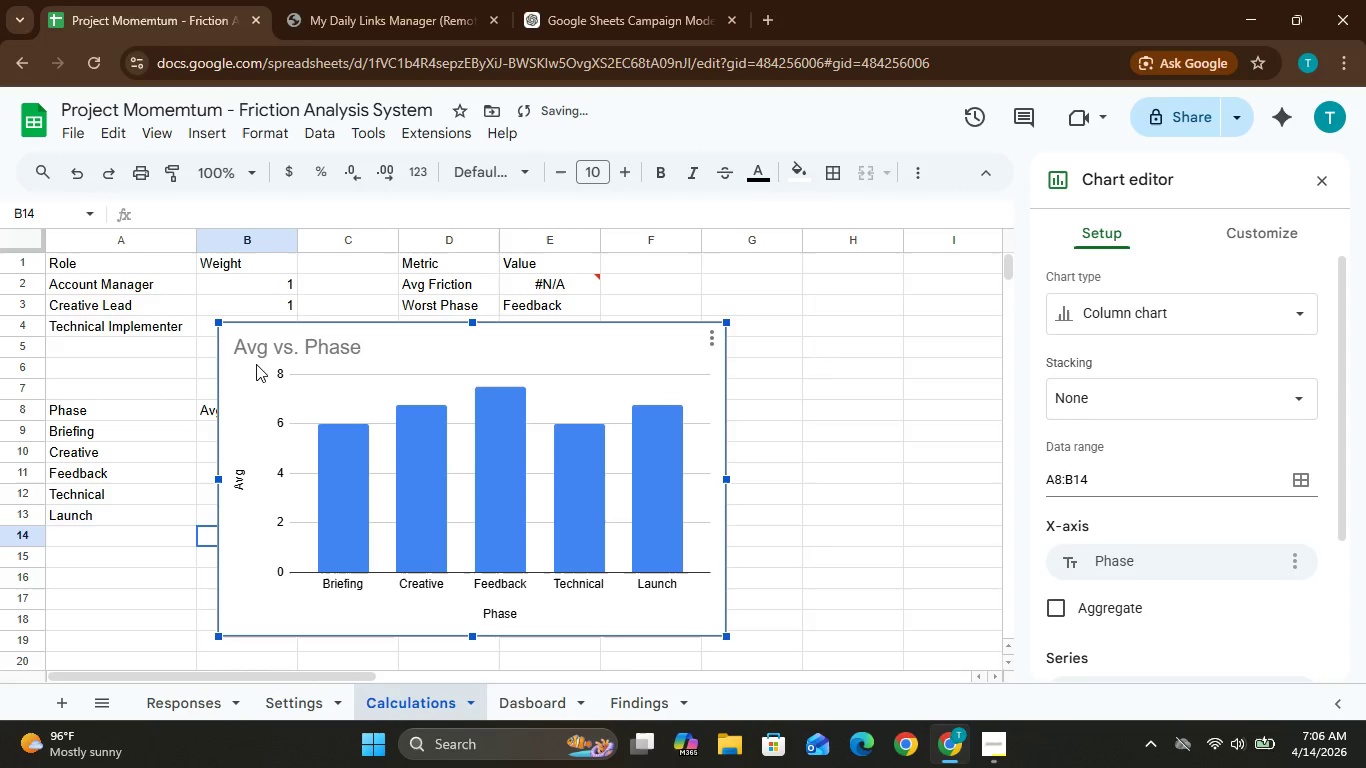 
left_click_drag(start_coordinate=[252, 354], to_coordinate=[372, 411])
 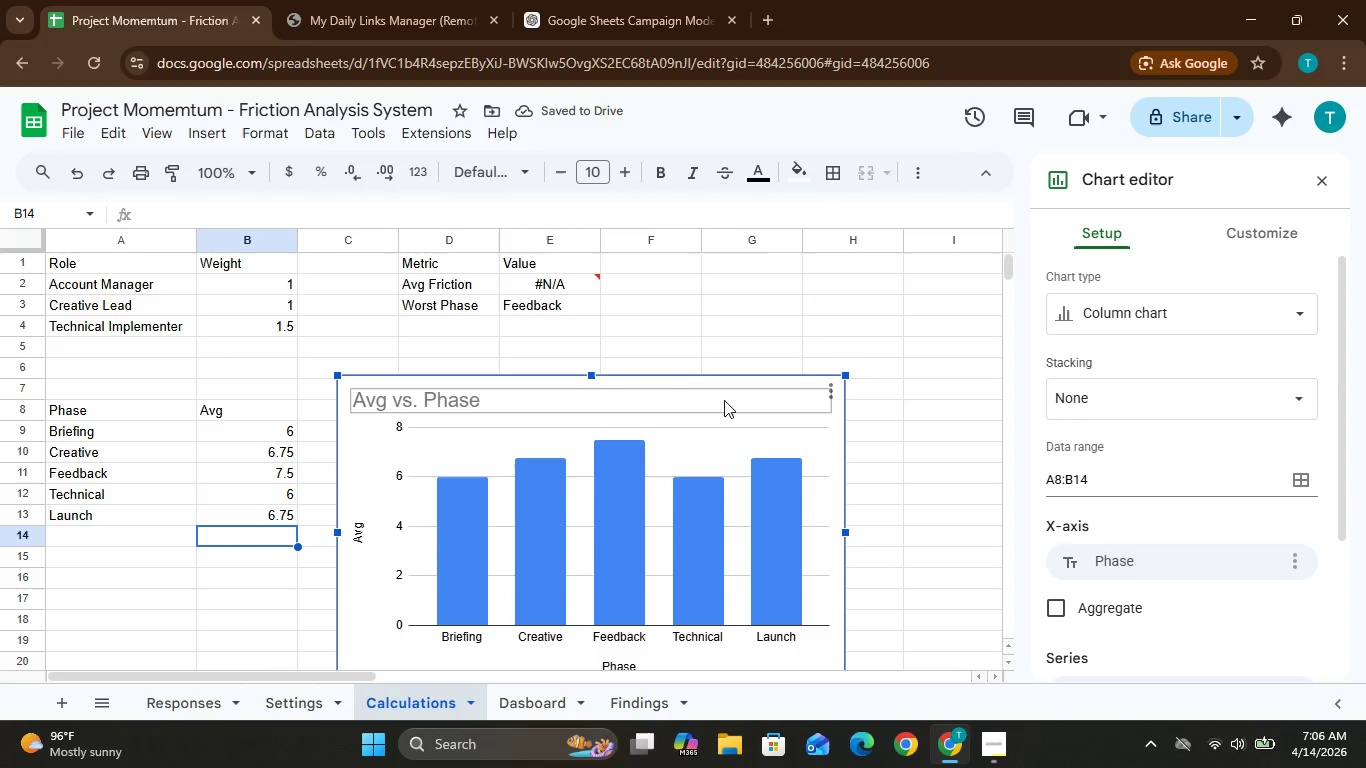 
wait(5.06)
 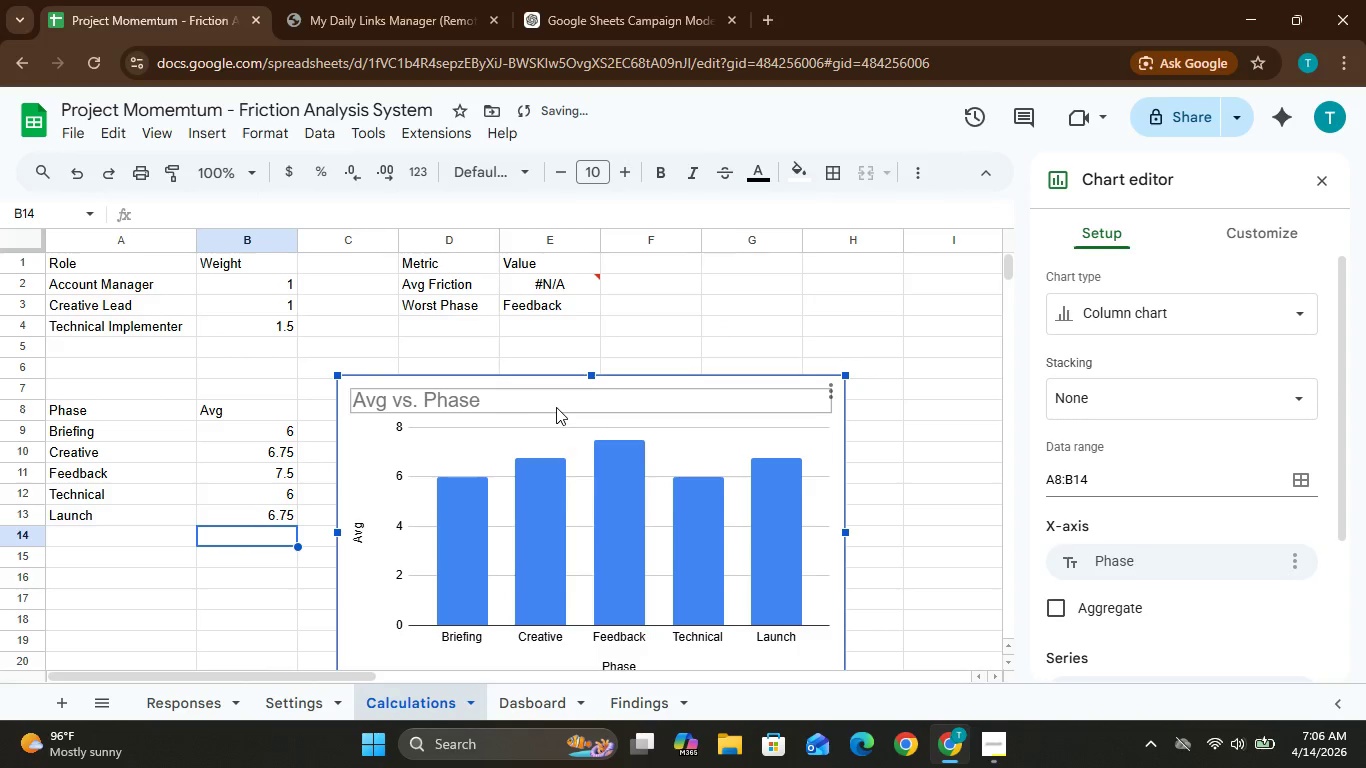 
left_click([1219, 317])
 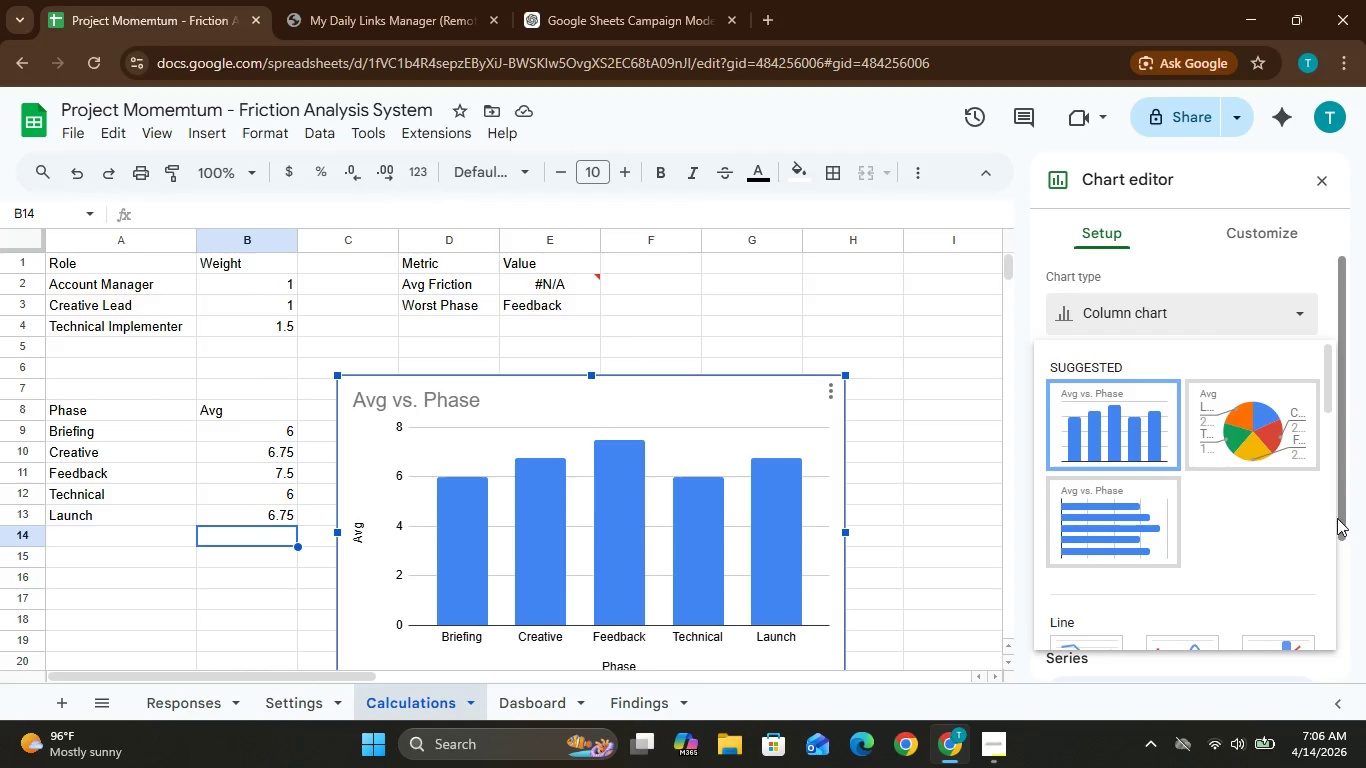 
left_click([1328, 506])
 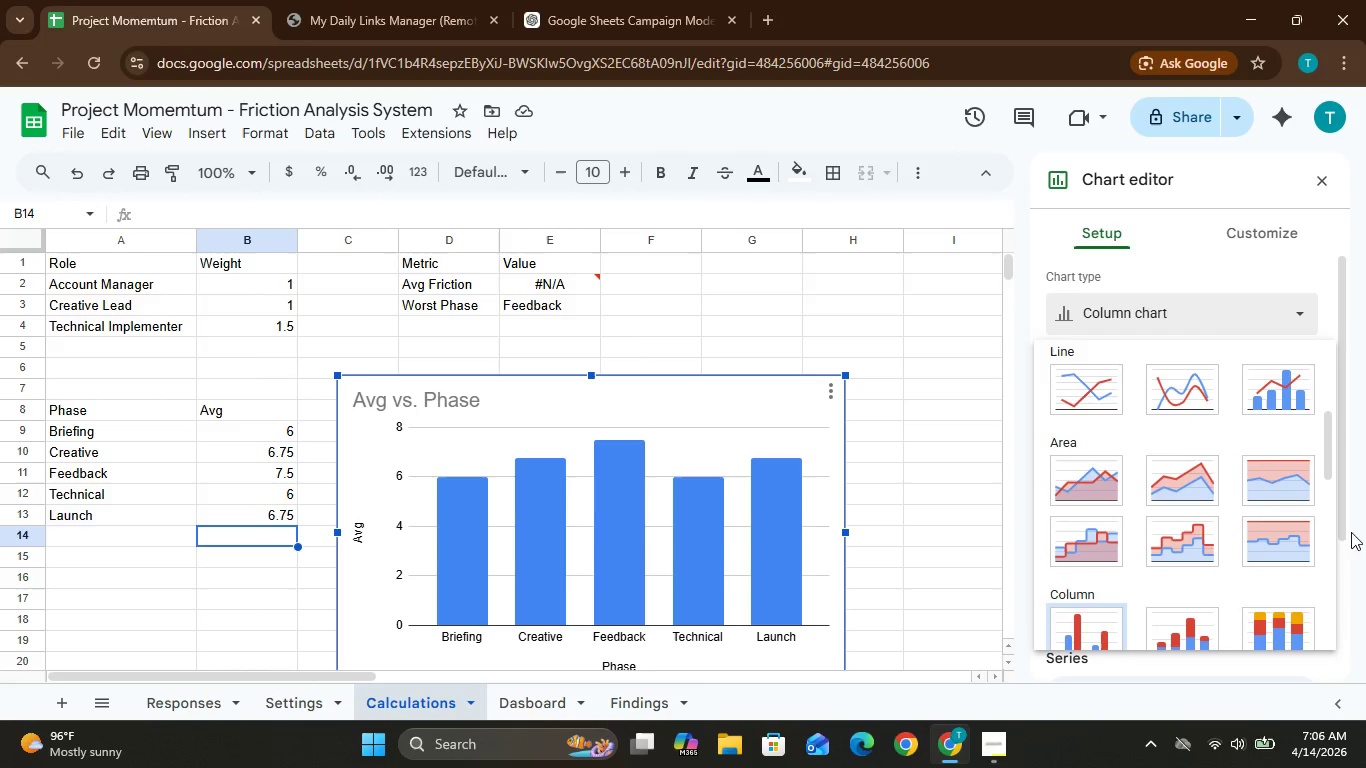 
wait(6.11)
 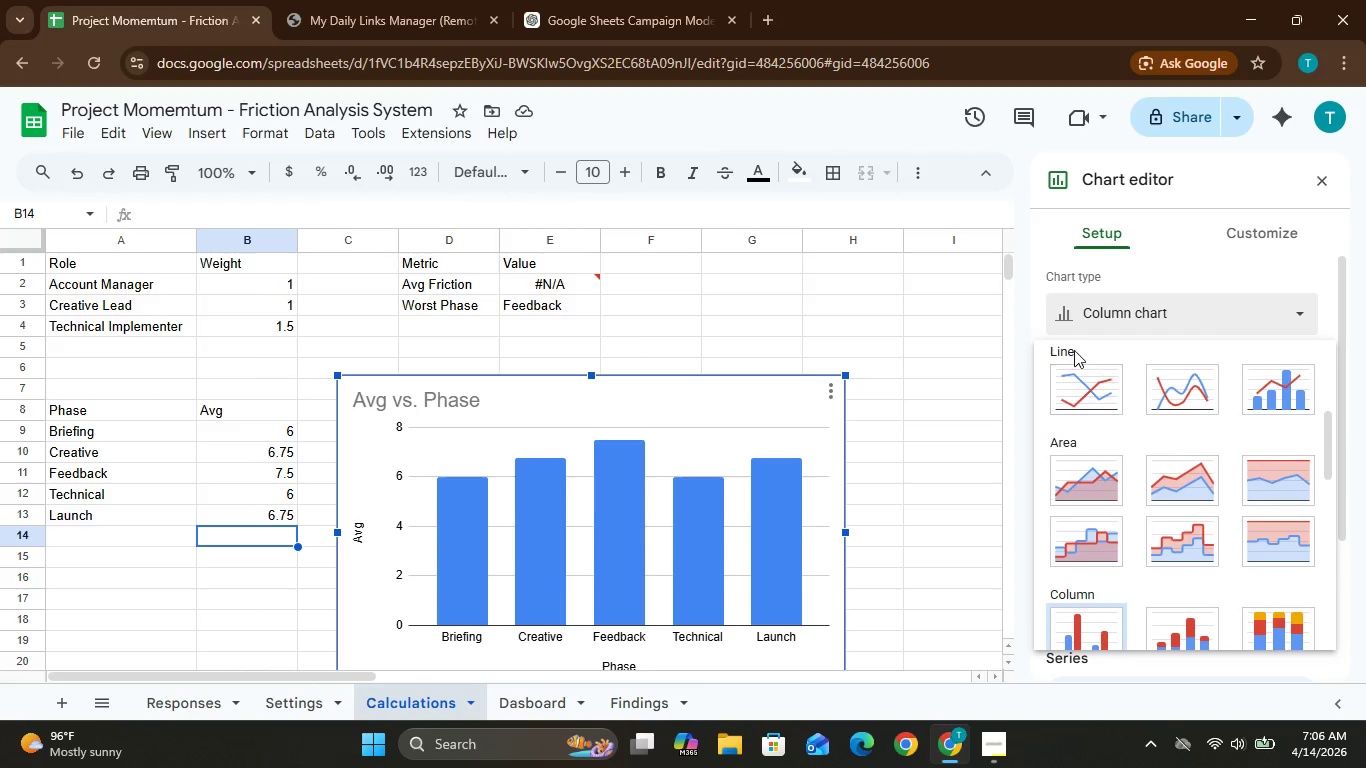 
left_click([1331, 570])
 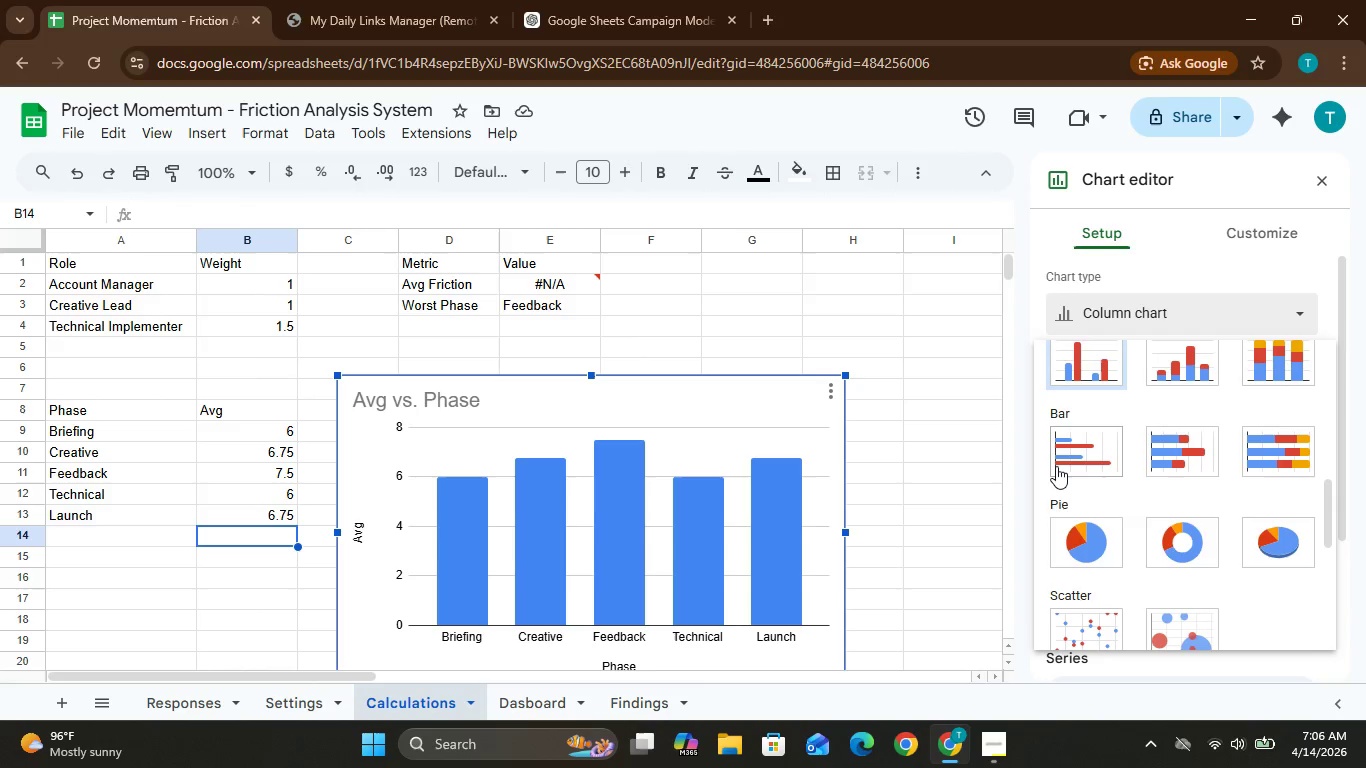 
left_click([1056, 466])
 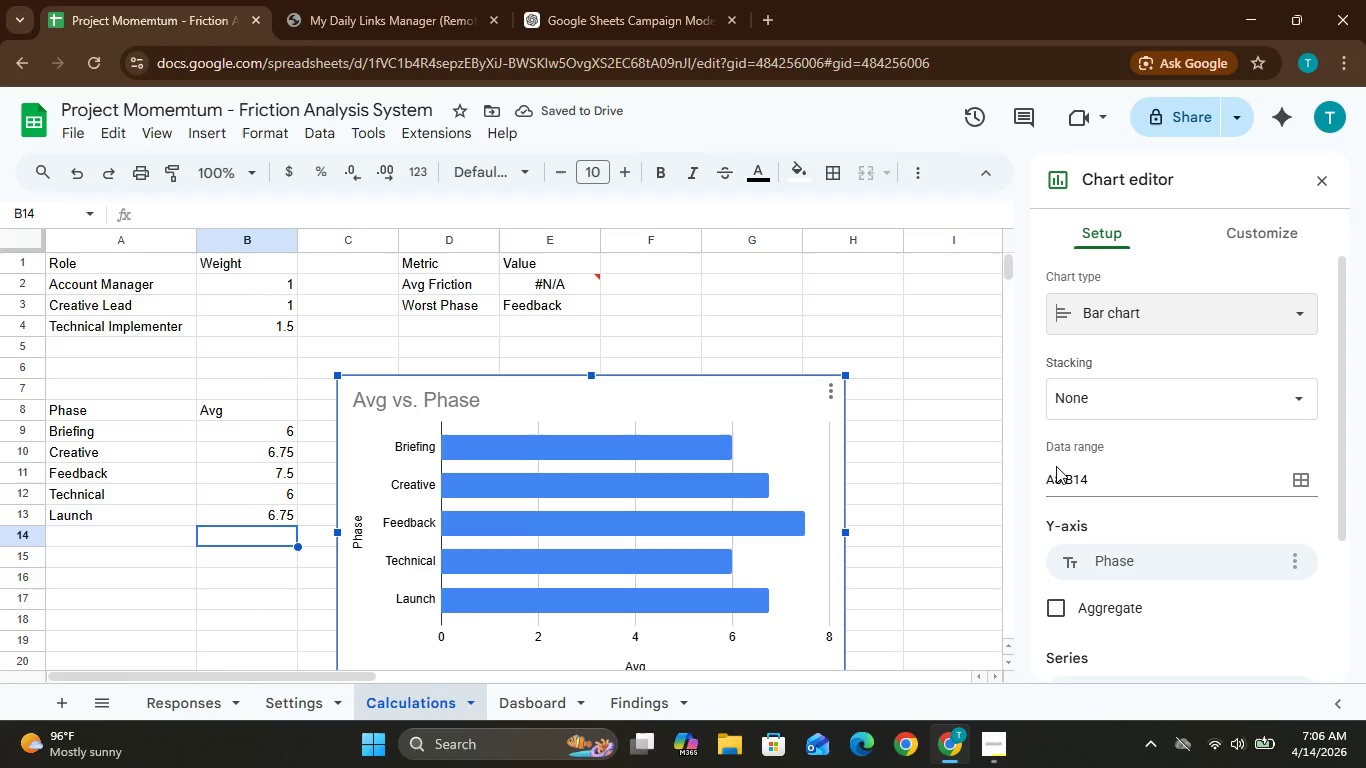 
wait(9.88)
 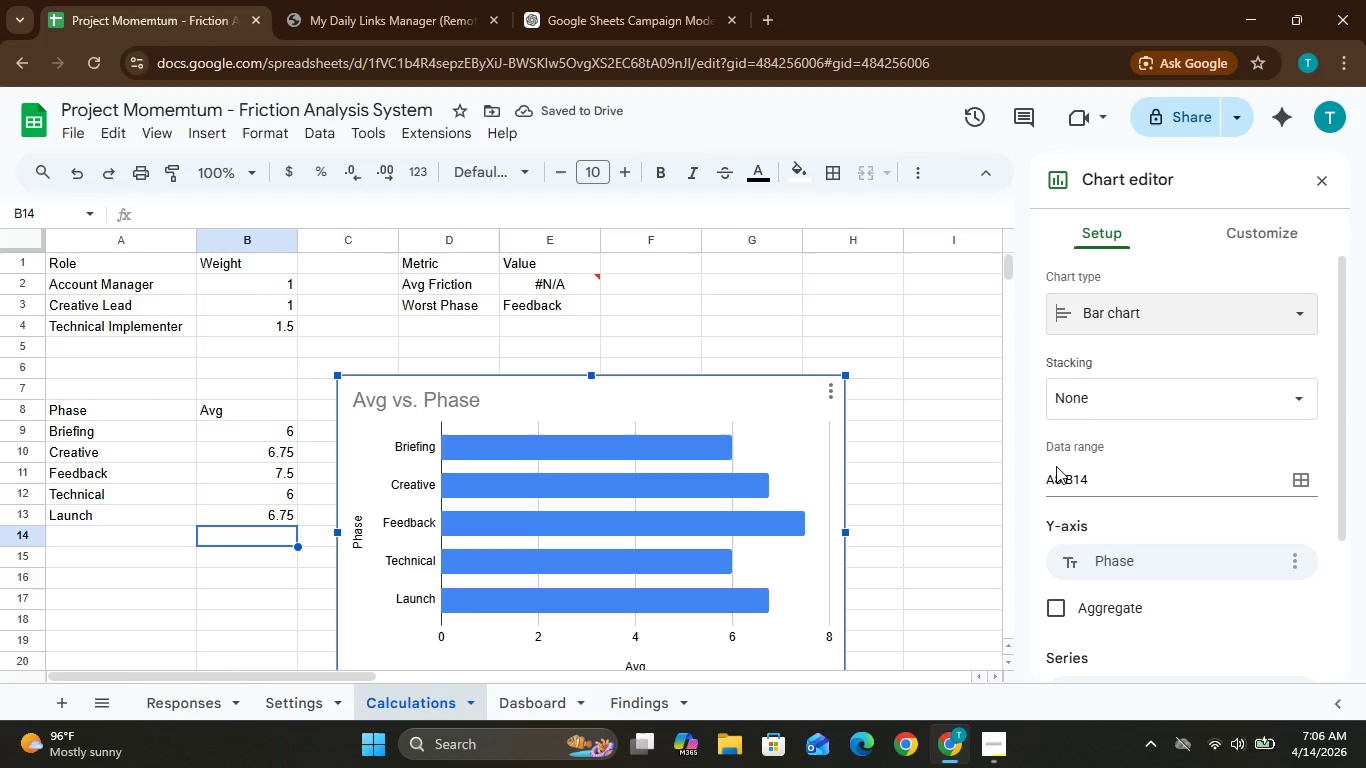 
double_click([996, 680])
 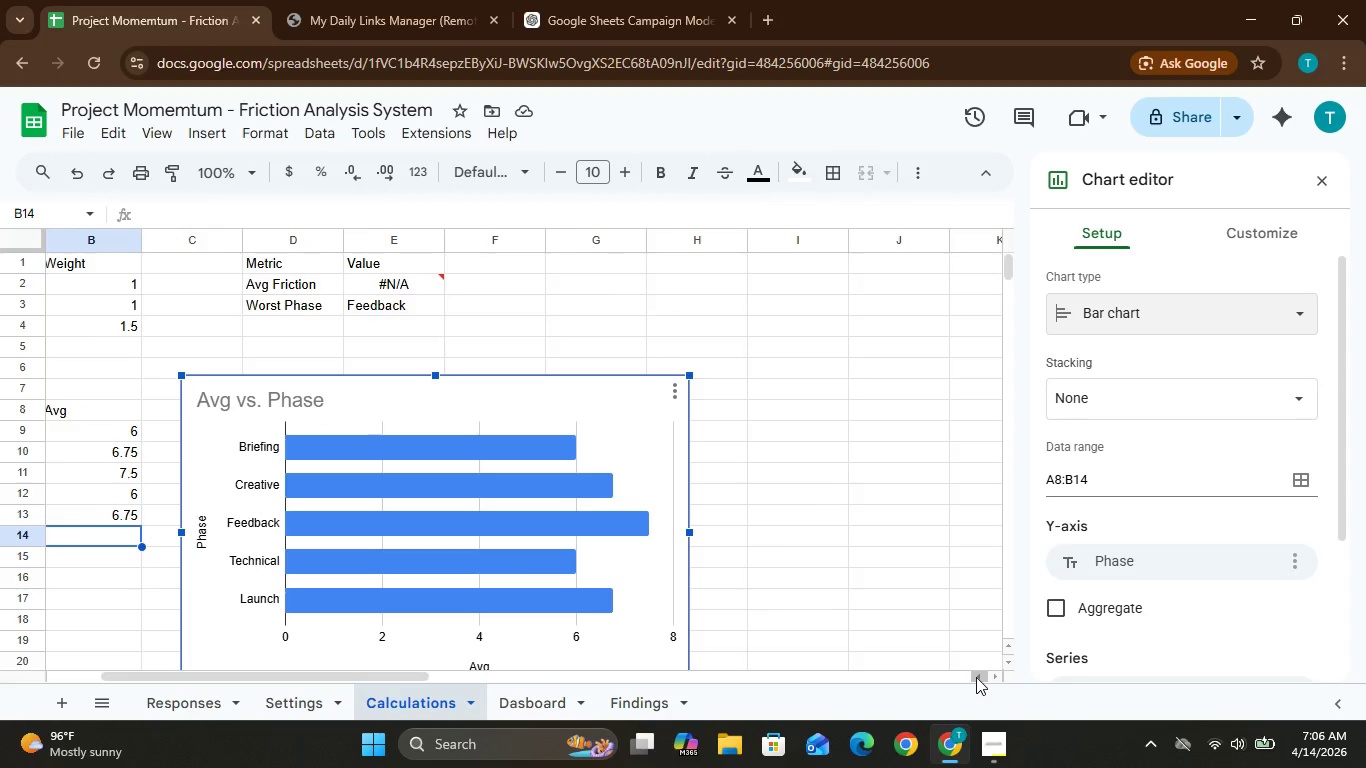 
double_click([976, 677])
 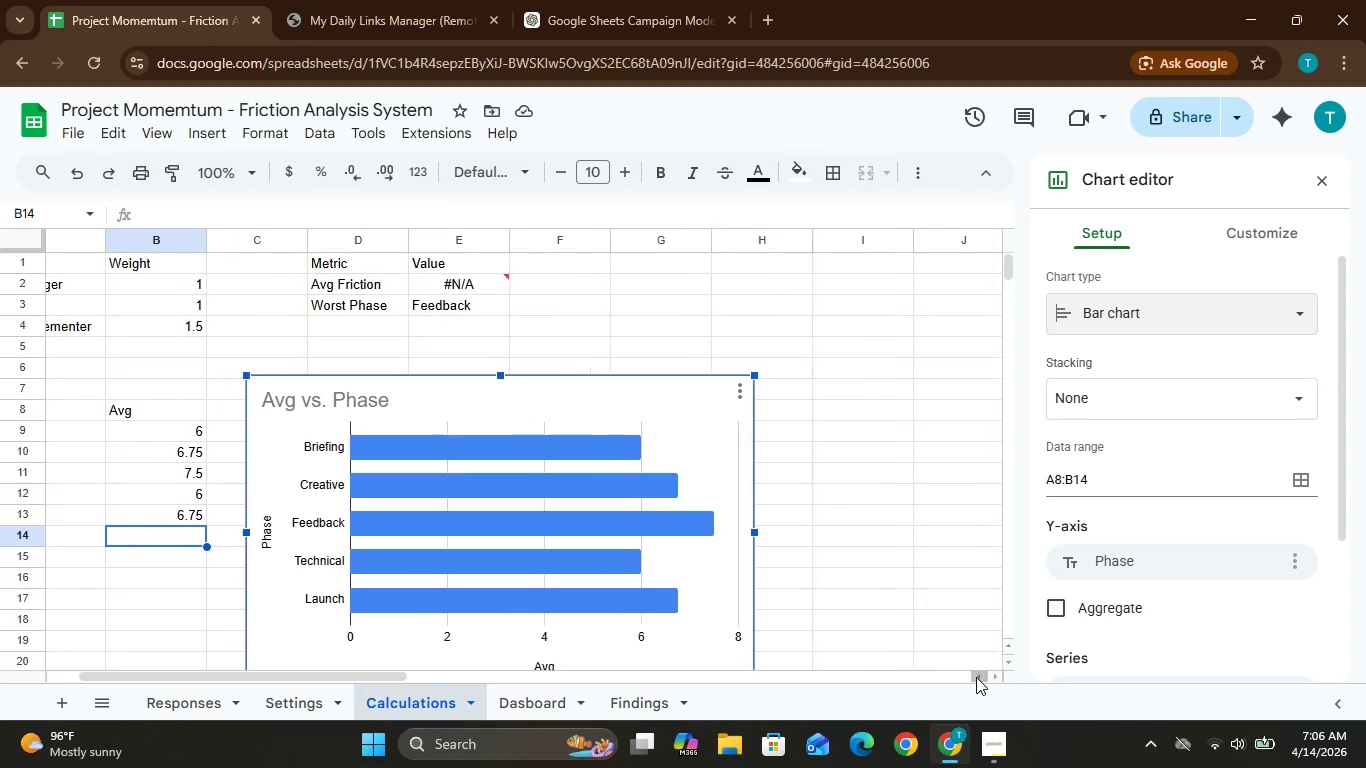 
triple_click([976, 677])
 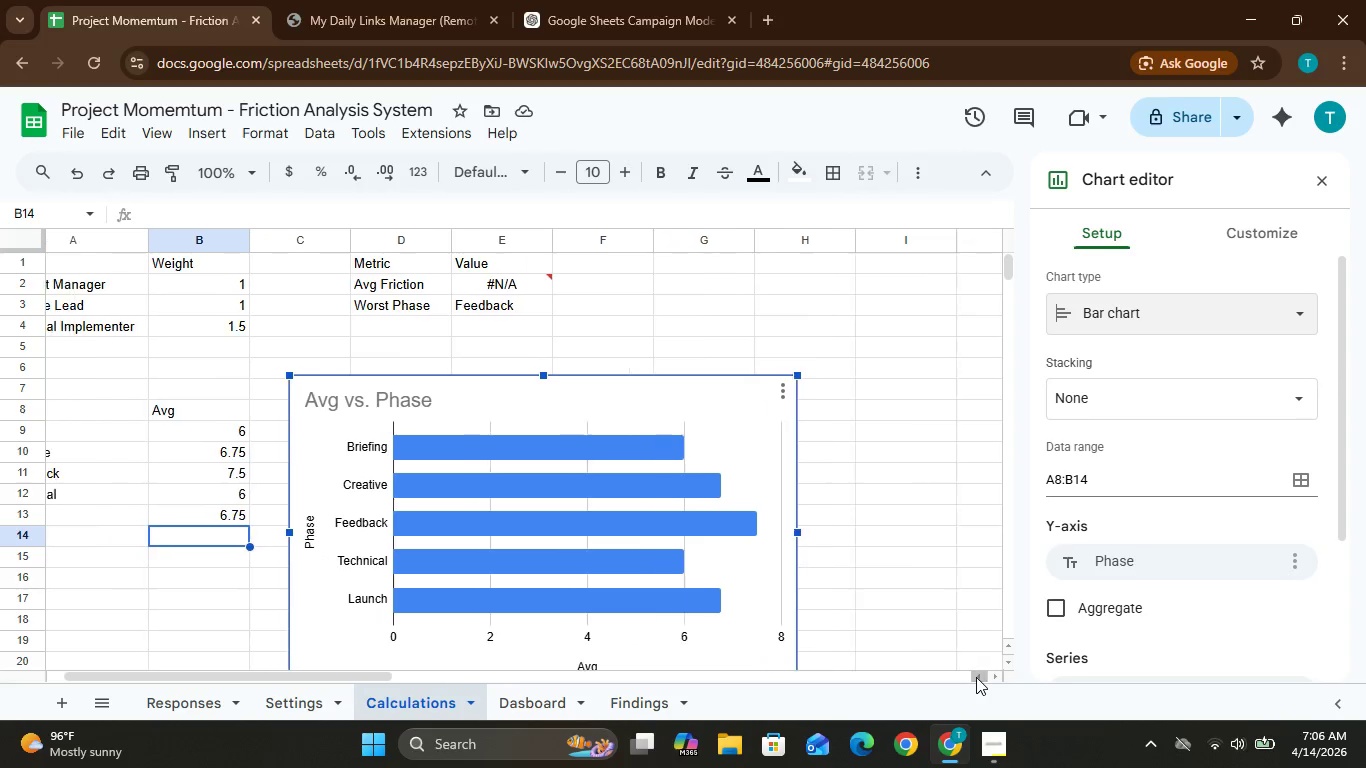 
triple_click([976, 677])
 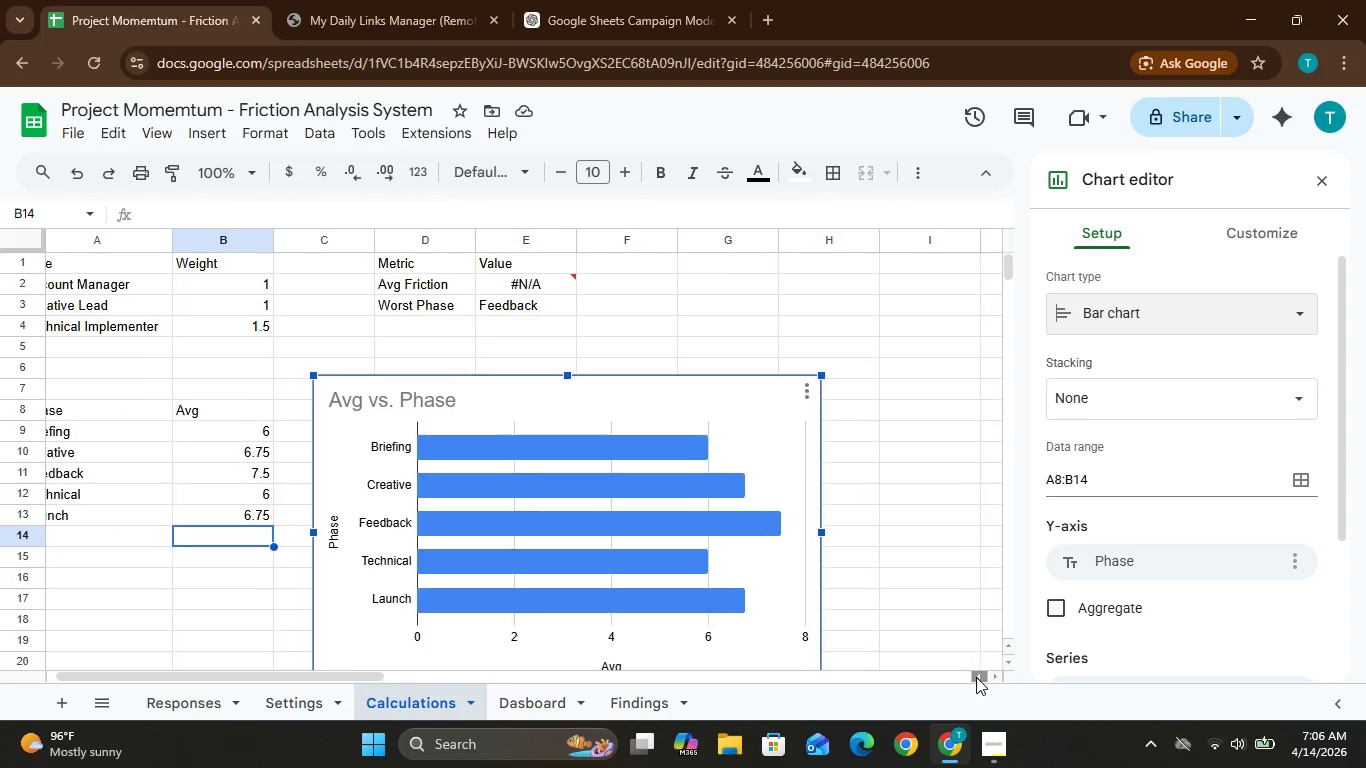 
triple_click([976, 677])
 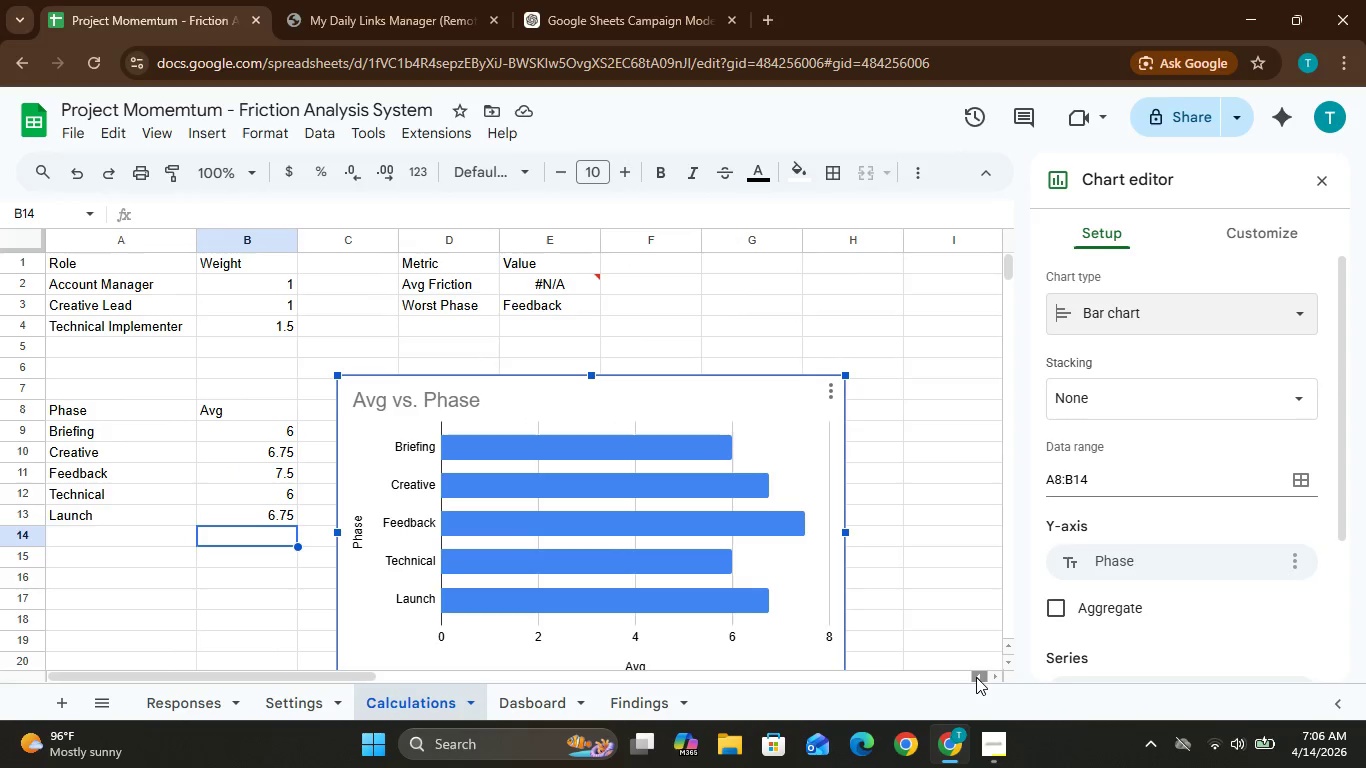 
triple_click([976, 677])